 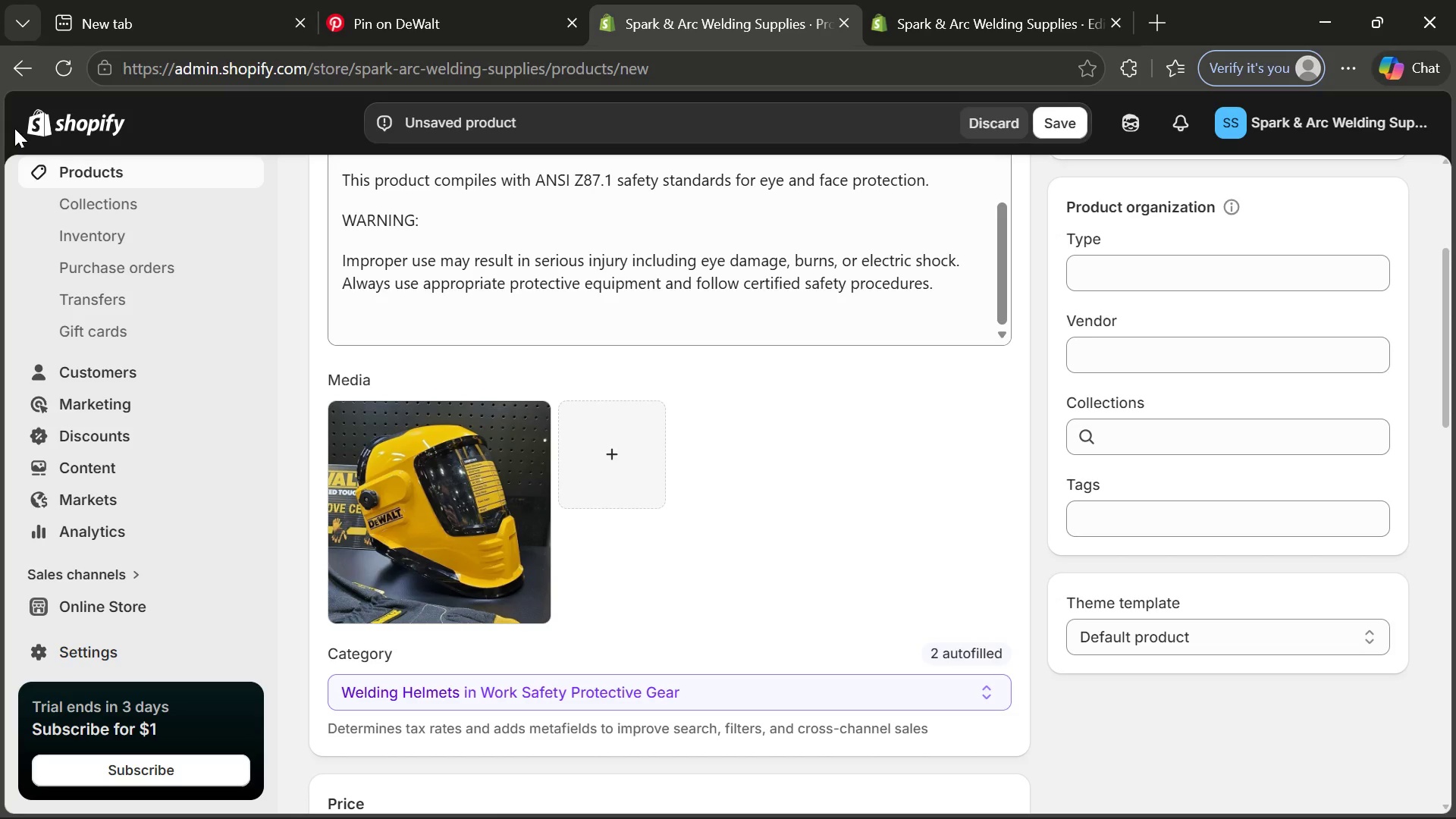 
left_click([410, 454])
 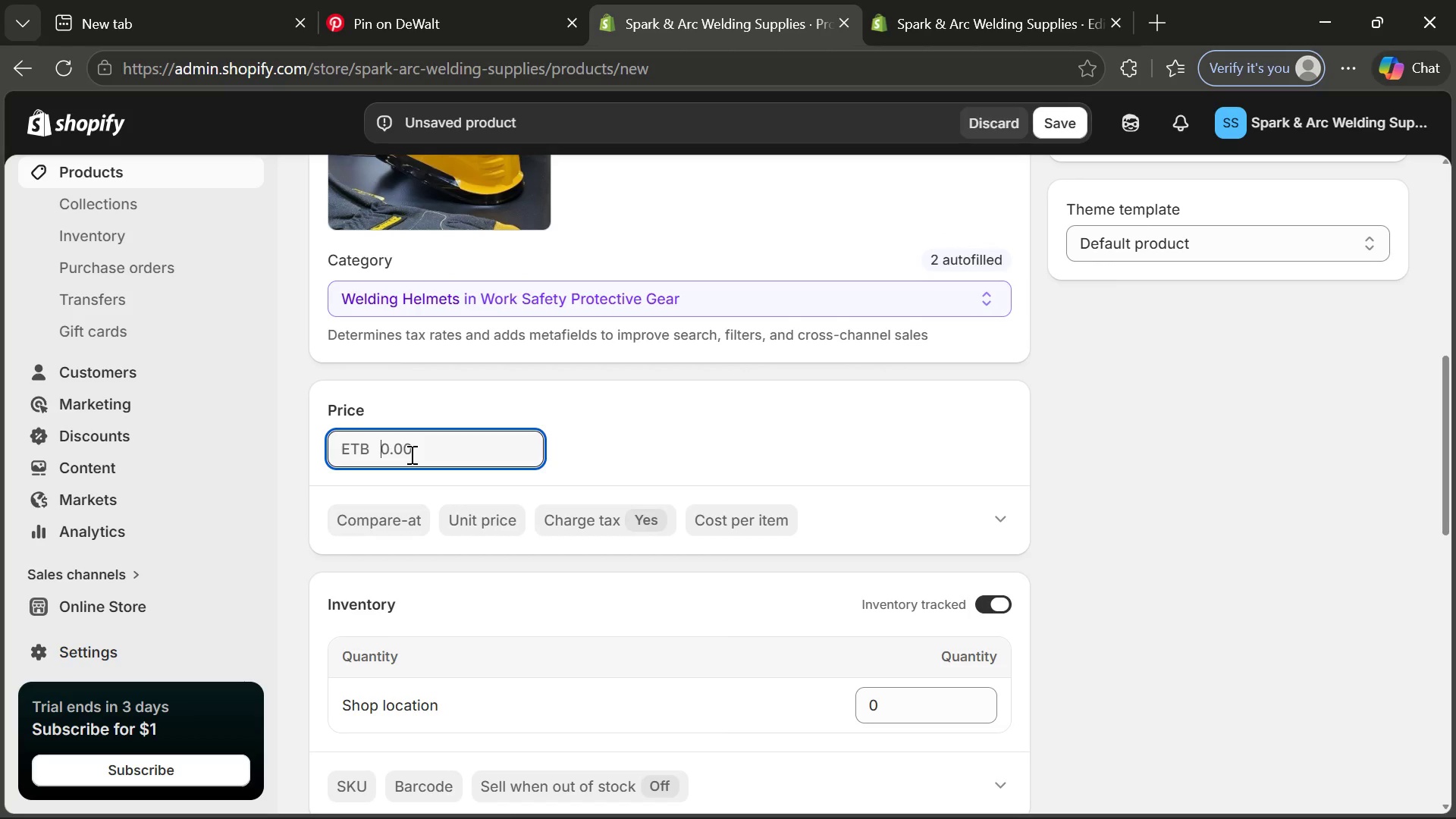 
type(2200)
 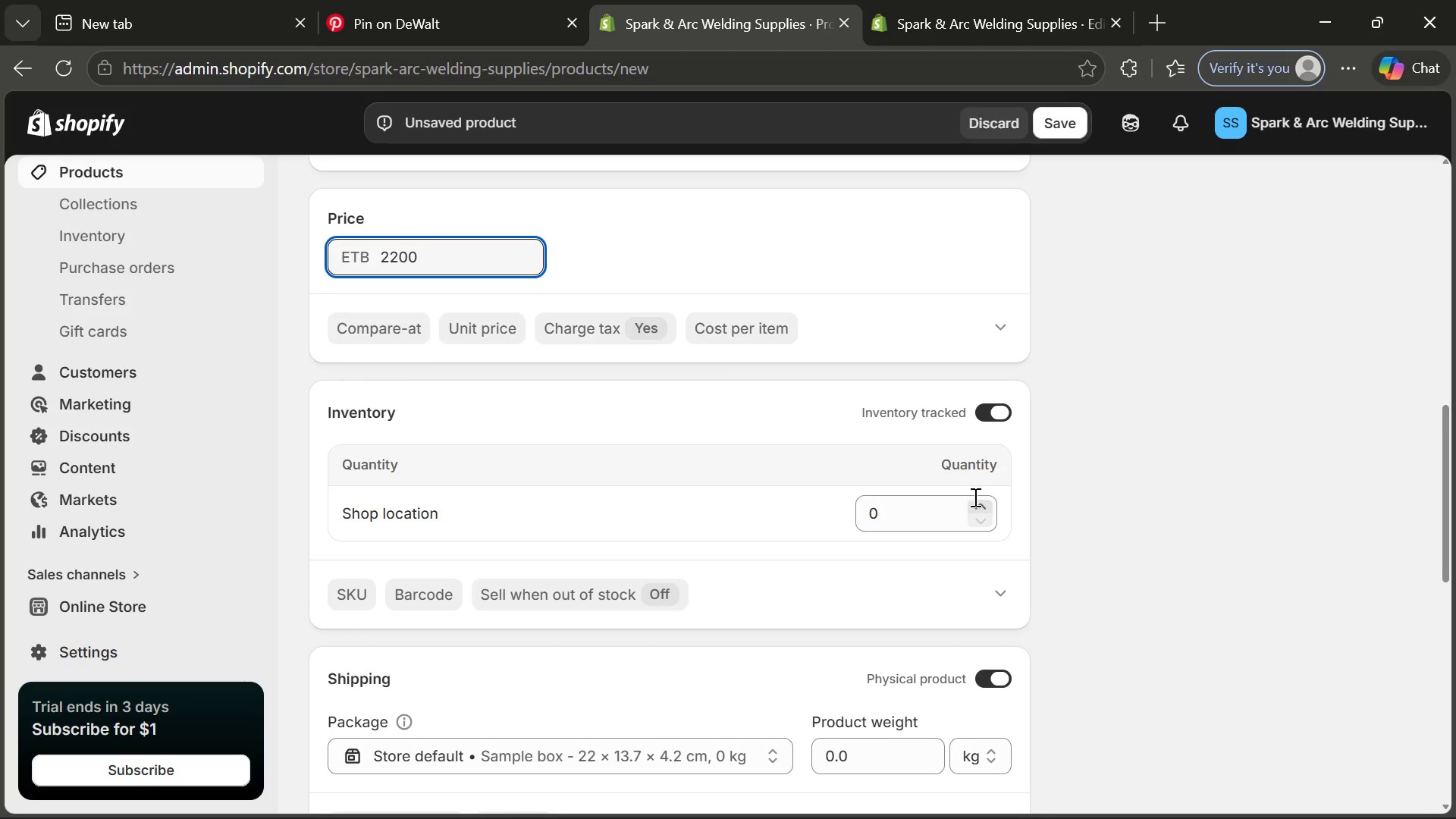 
double_click([978, 505])
 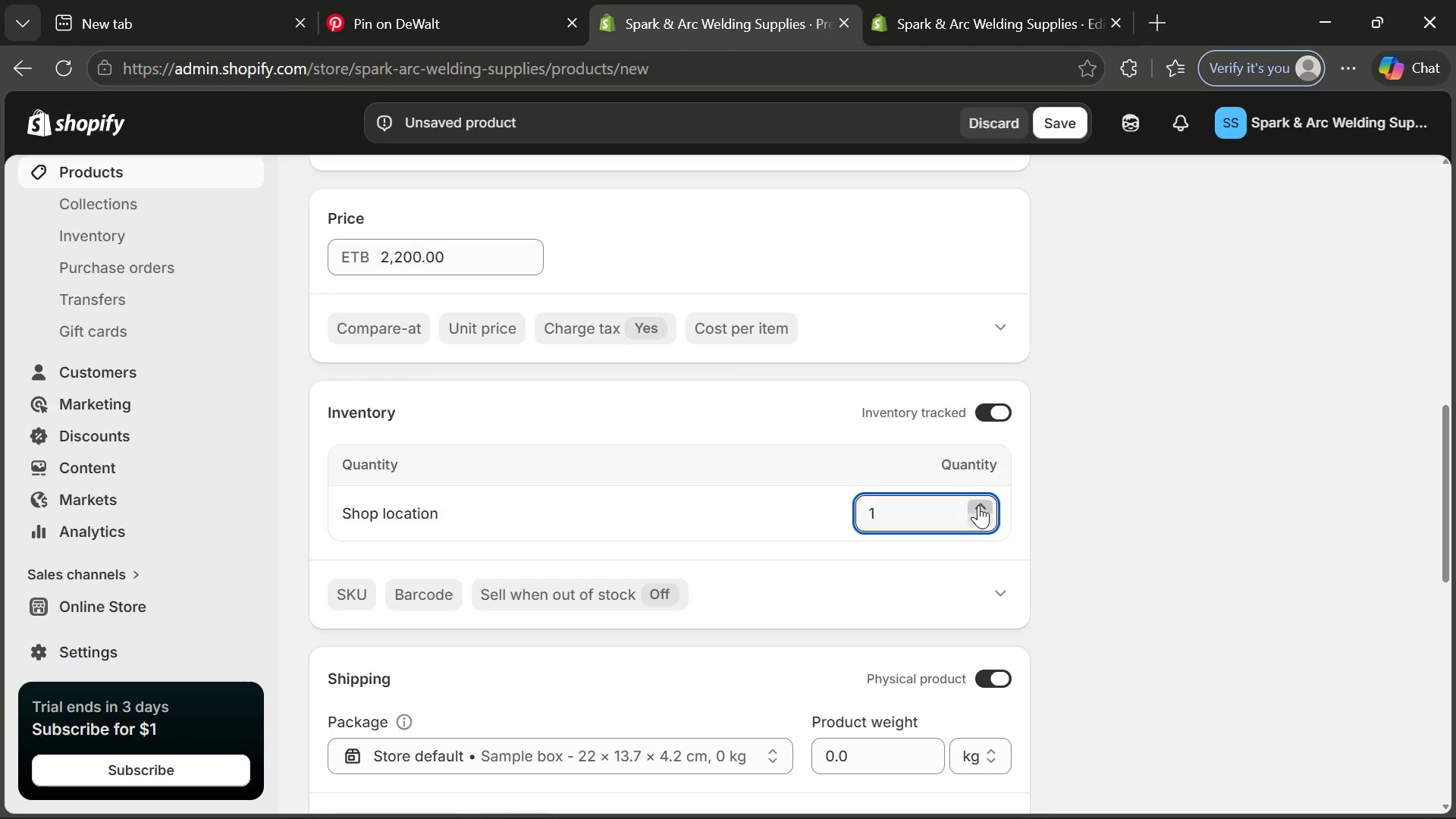 
triple_click([978, 505])
 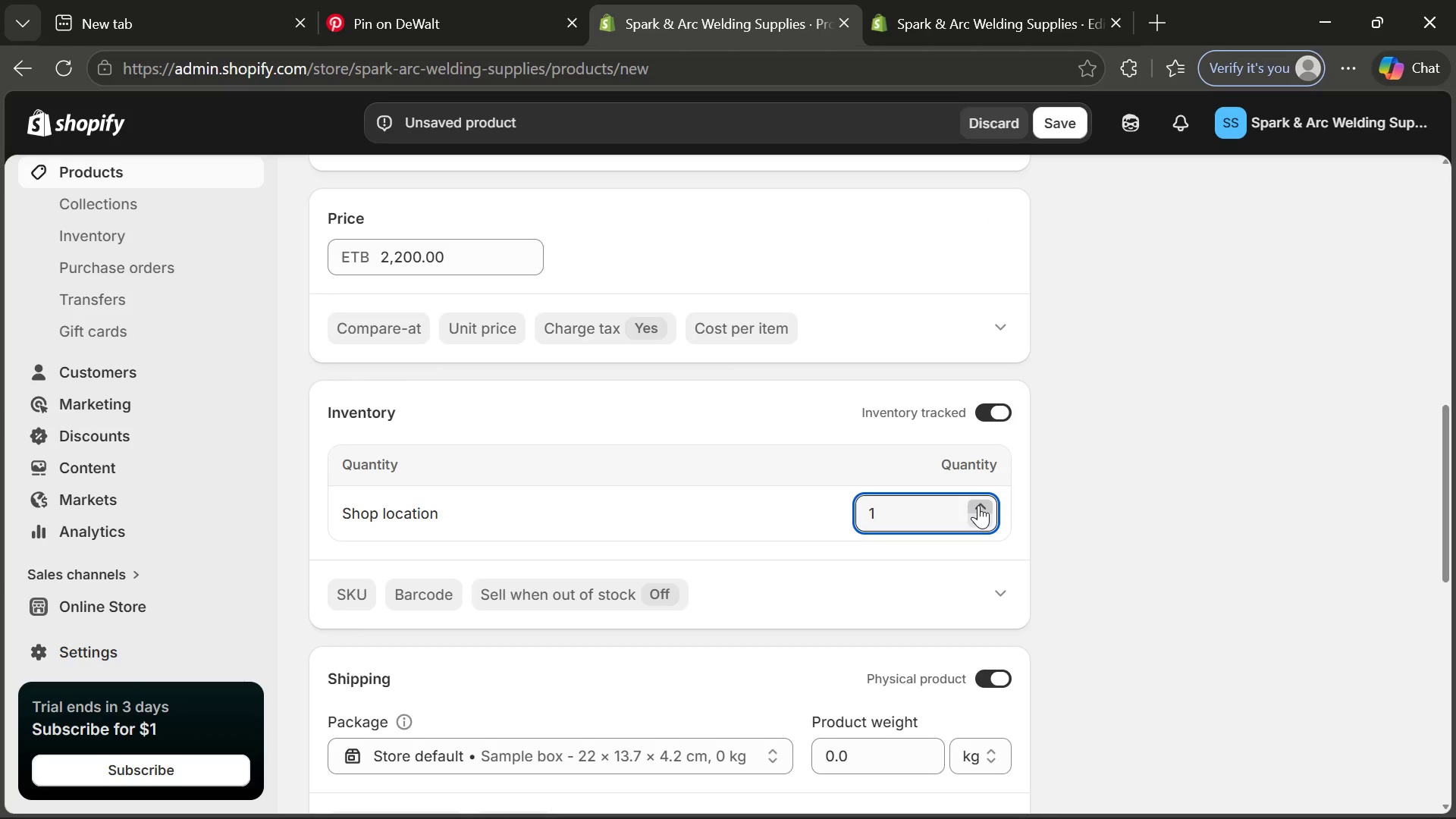 
triple_click([978, 505])
 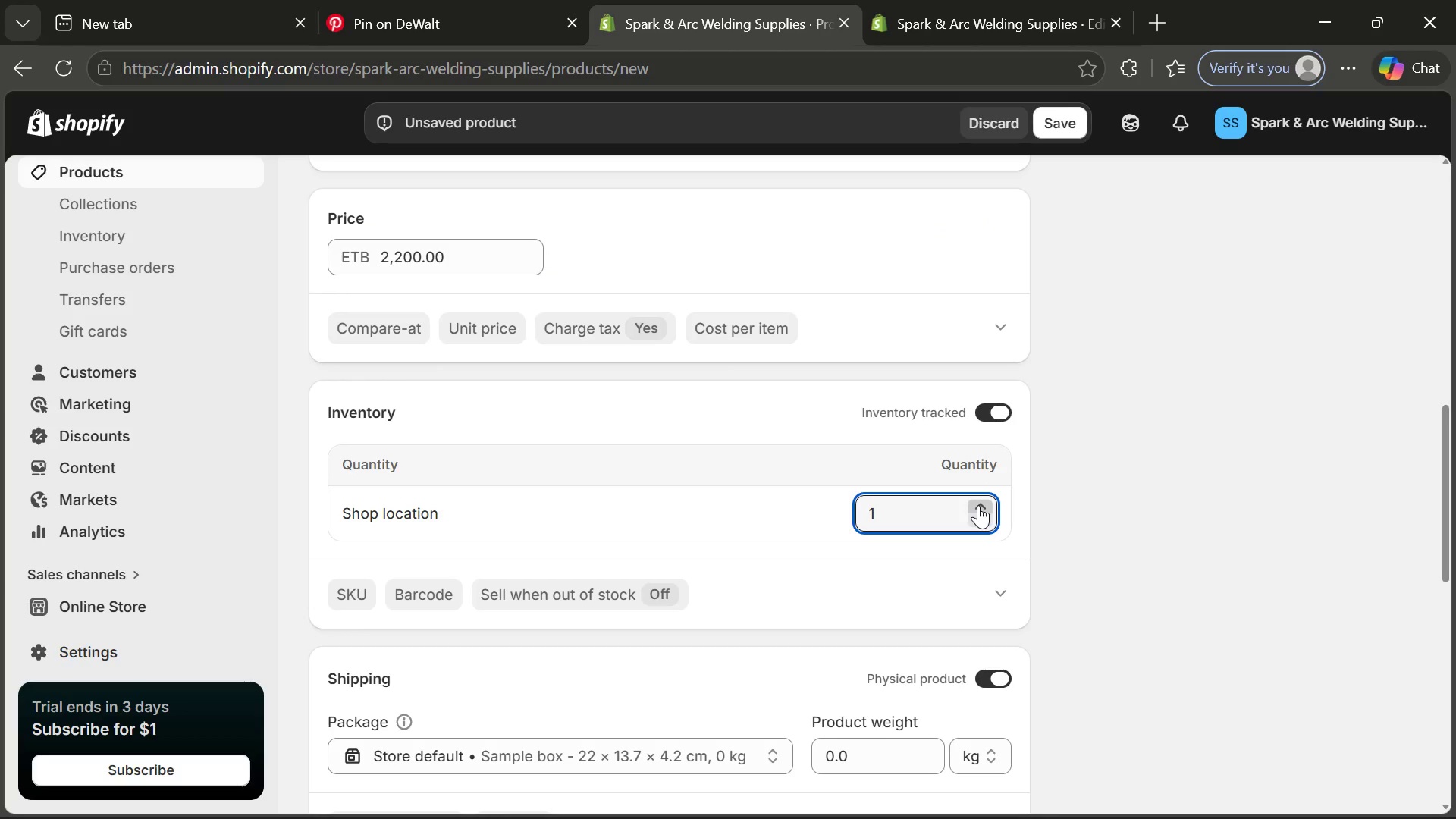 
triple_click([978, 505])
 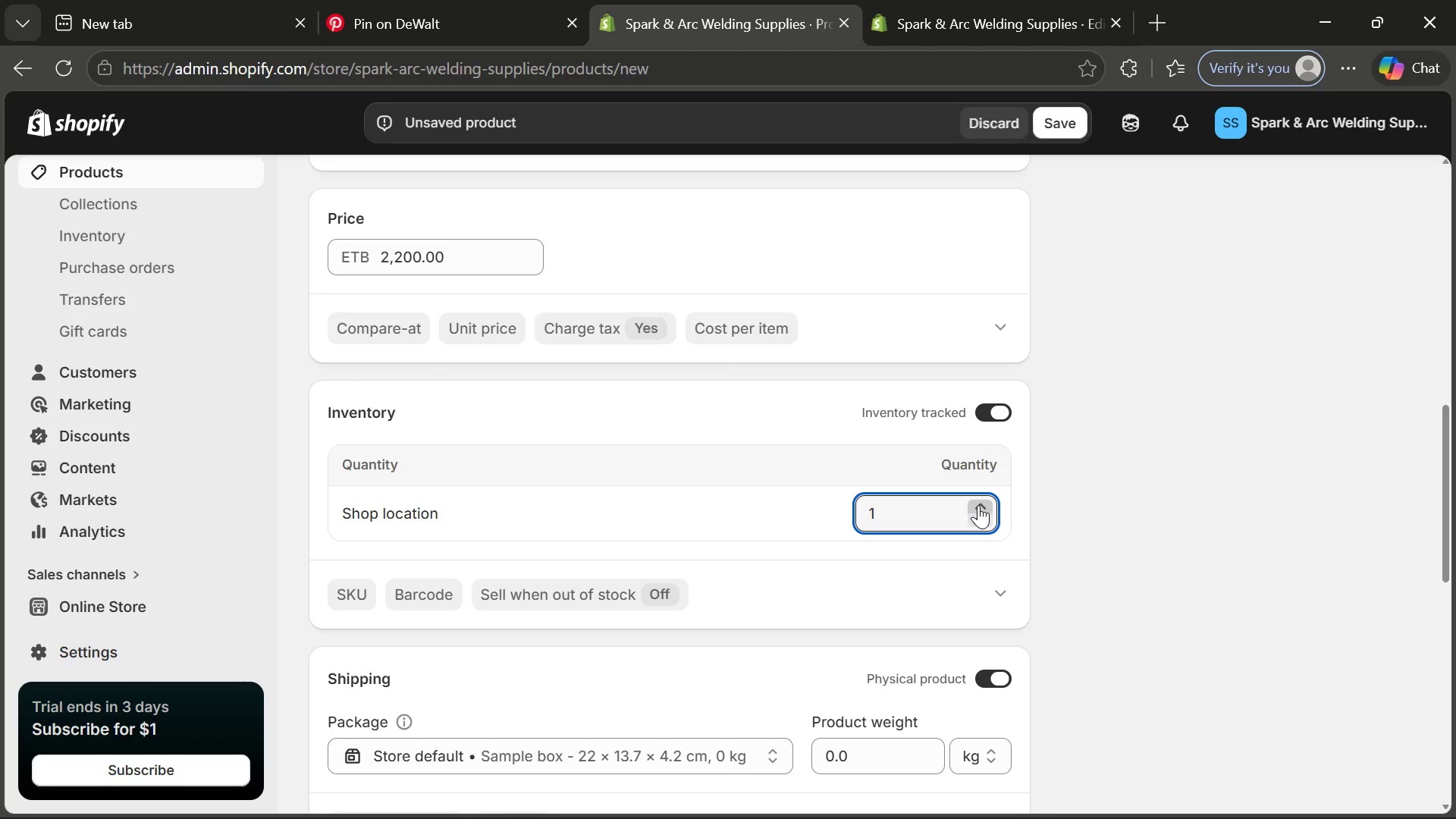 
triple_click([978, 505])
 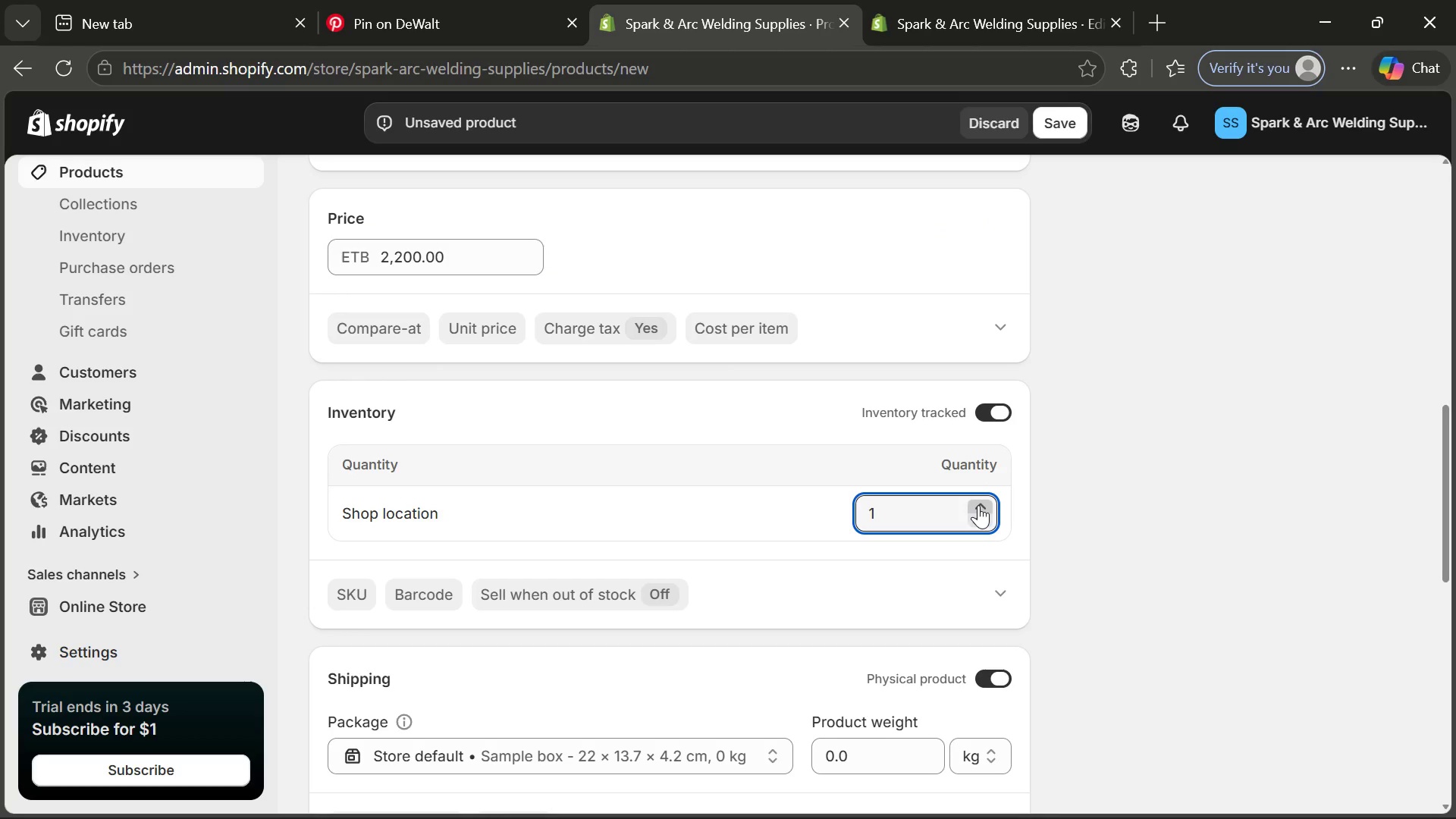 
triple_click([978, 505])
 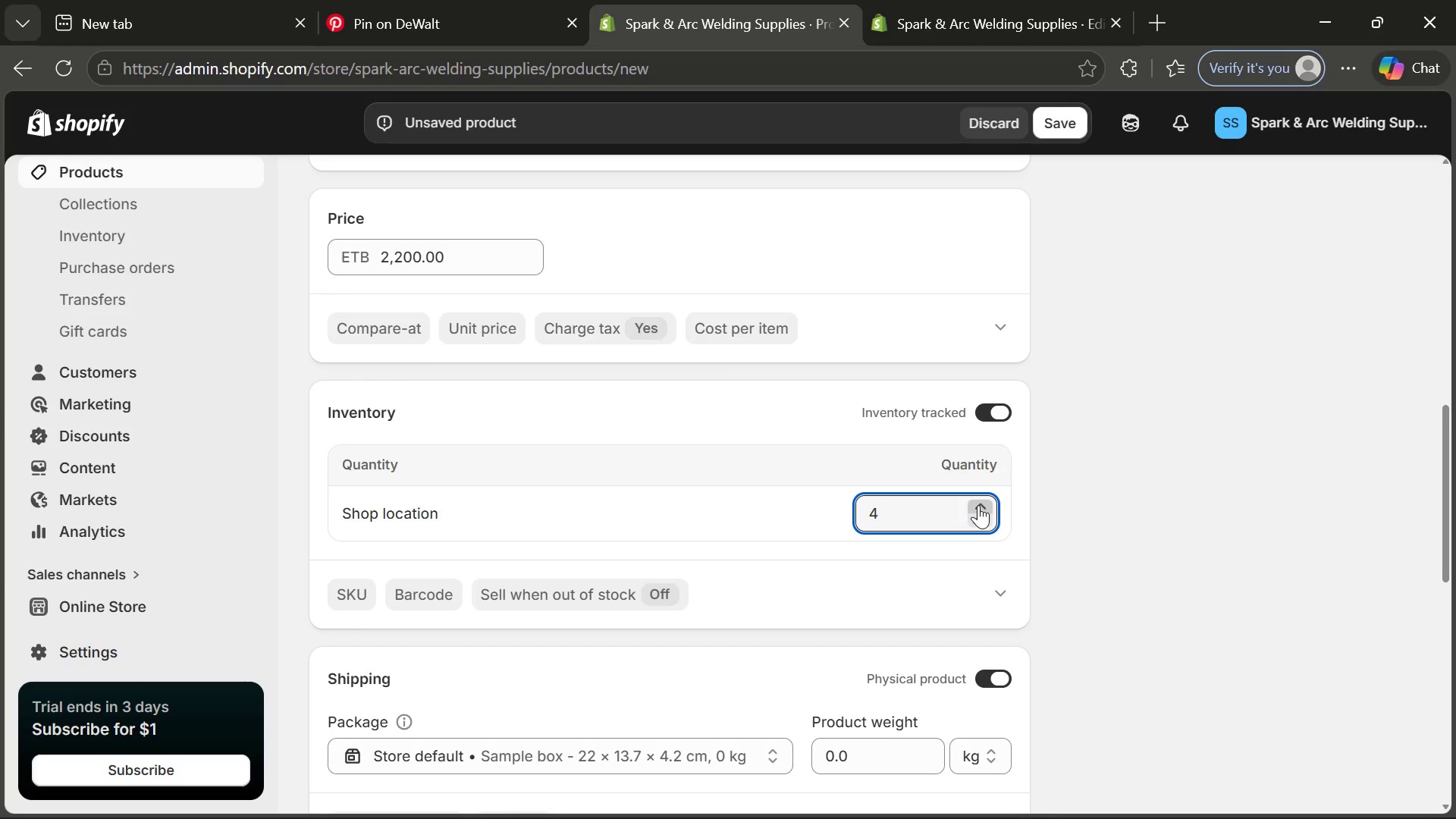 
triple_click([978, 505])
 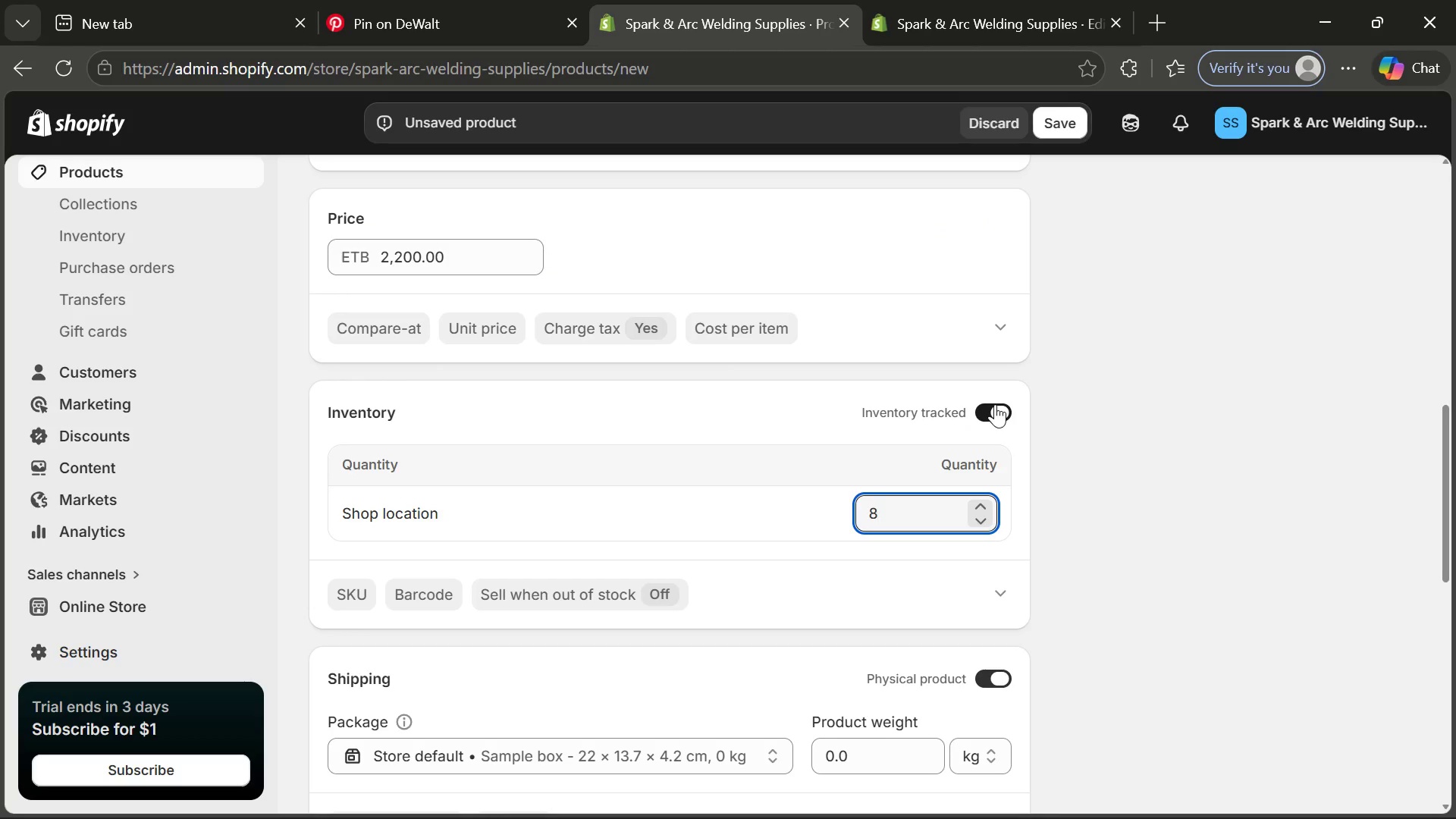 
mouse_move([687, 598])
 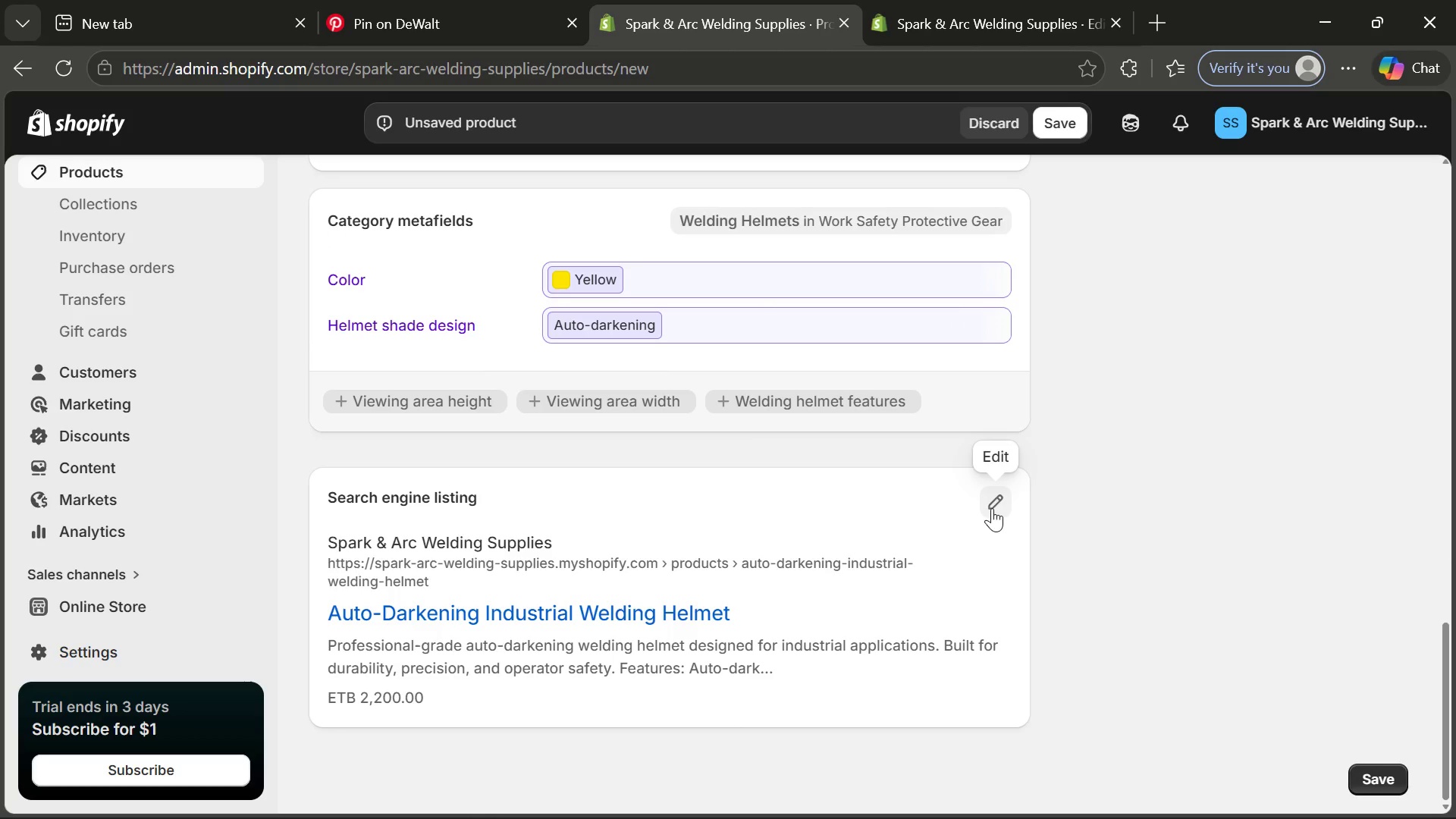 
left_click([991, 509])
 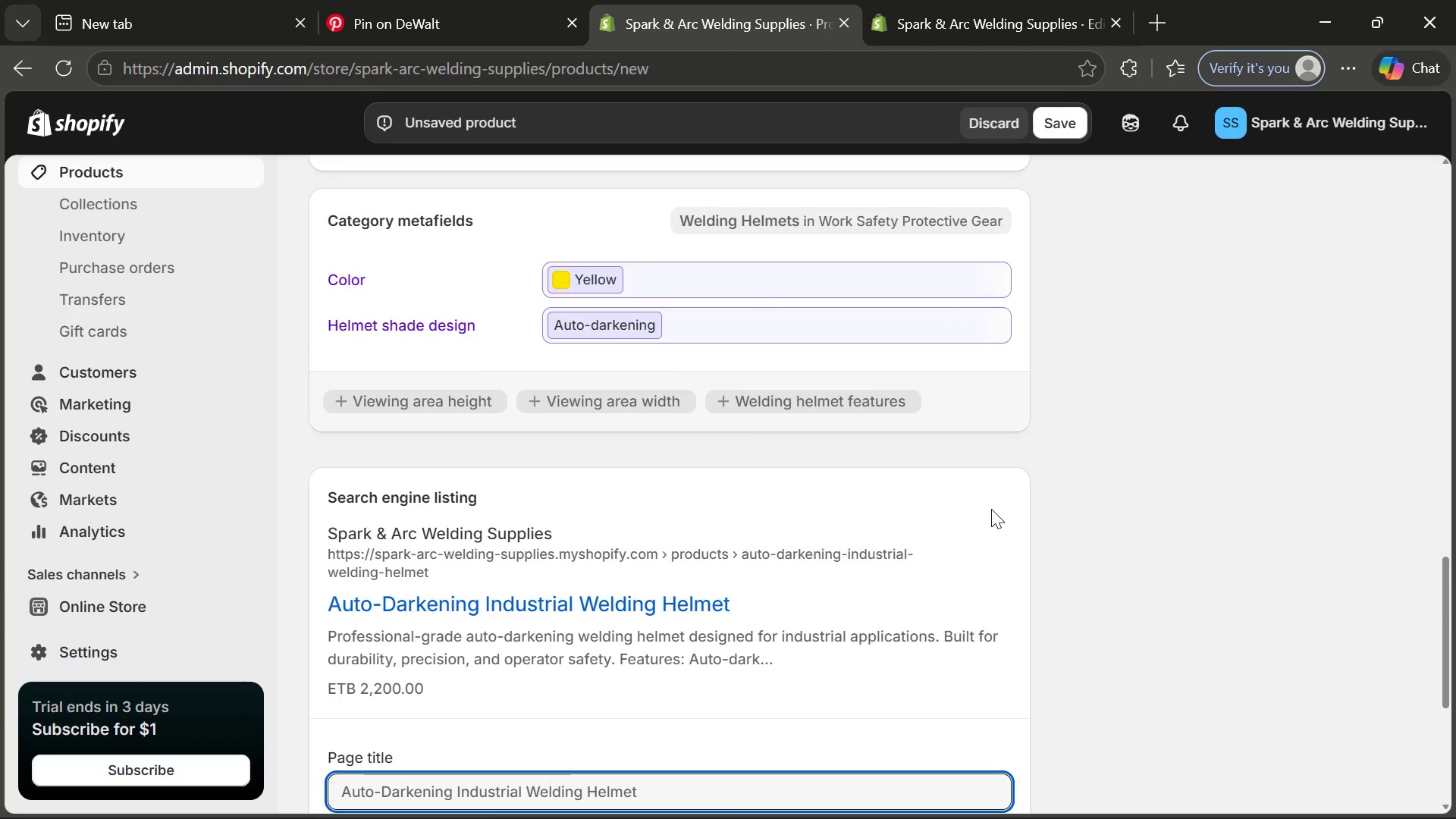 
wait(10.27)
 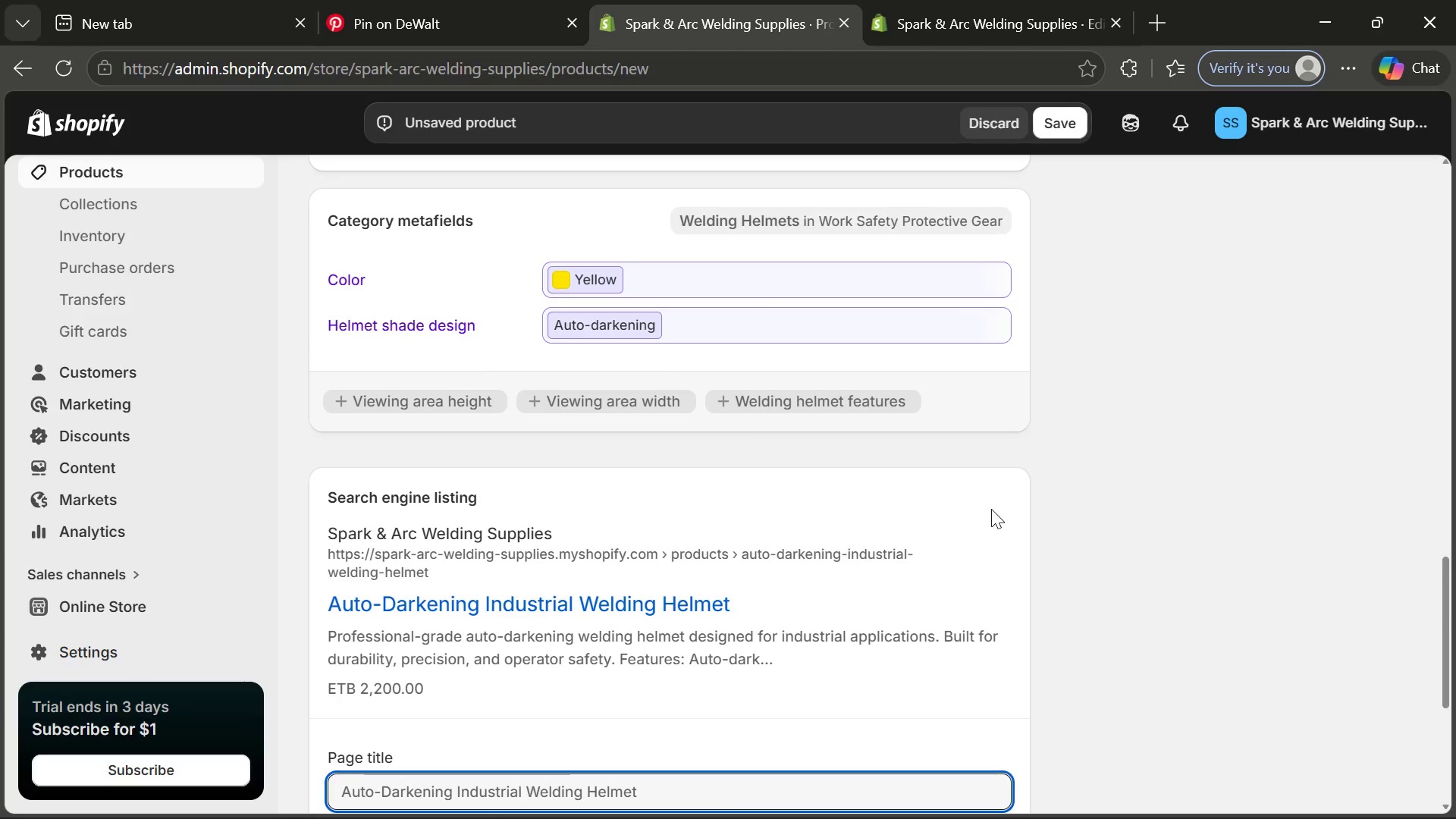 
left_click_drag(start_coordinate=[673, 499], to_coordinate=[333, 462])
 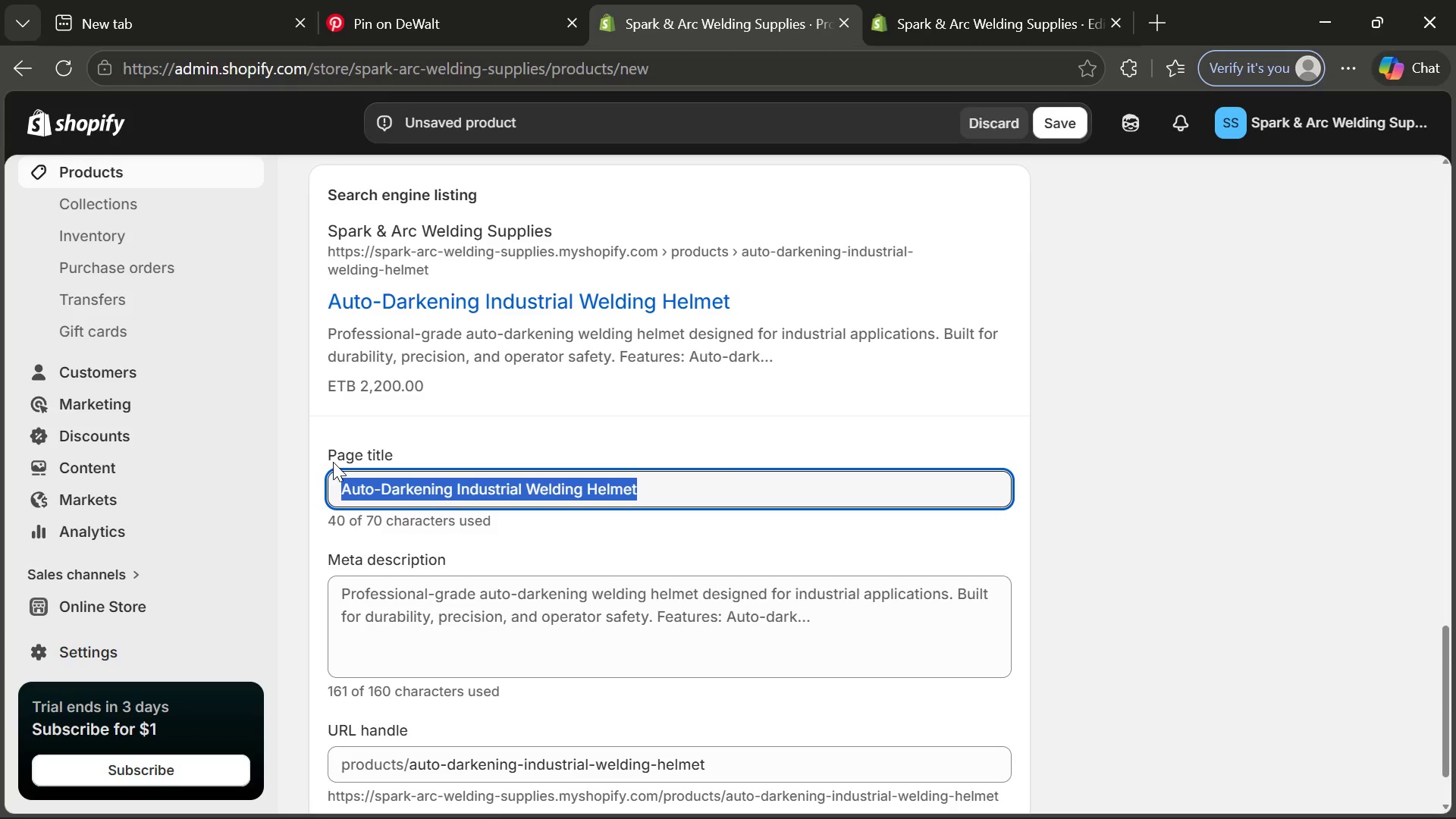 
key(Backspace)
 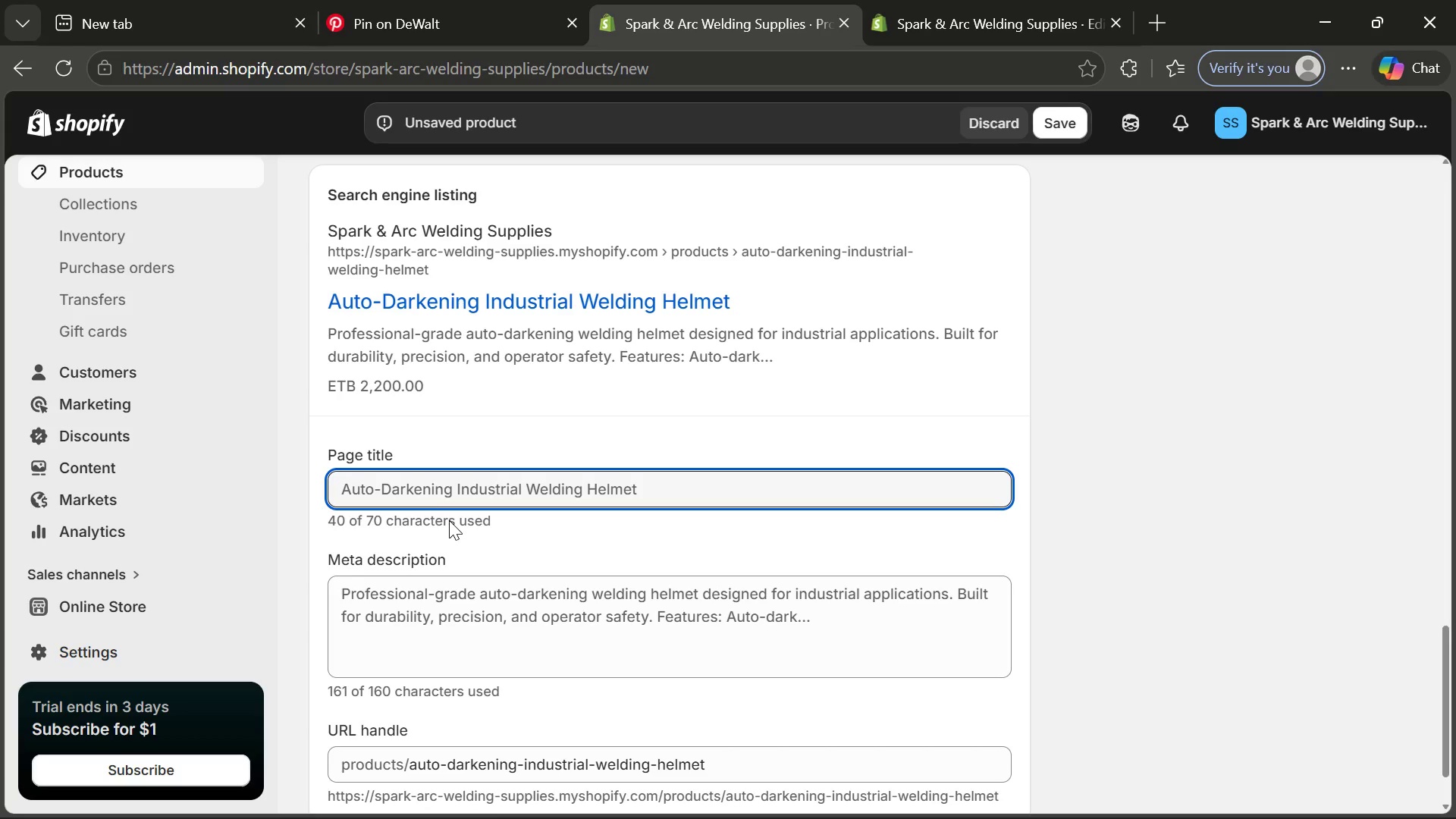 
wait(141.56)
 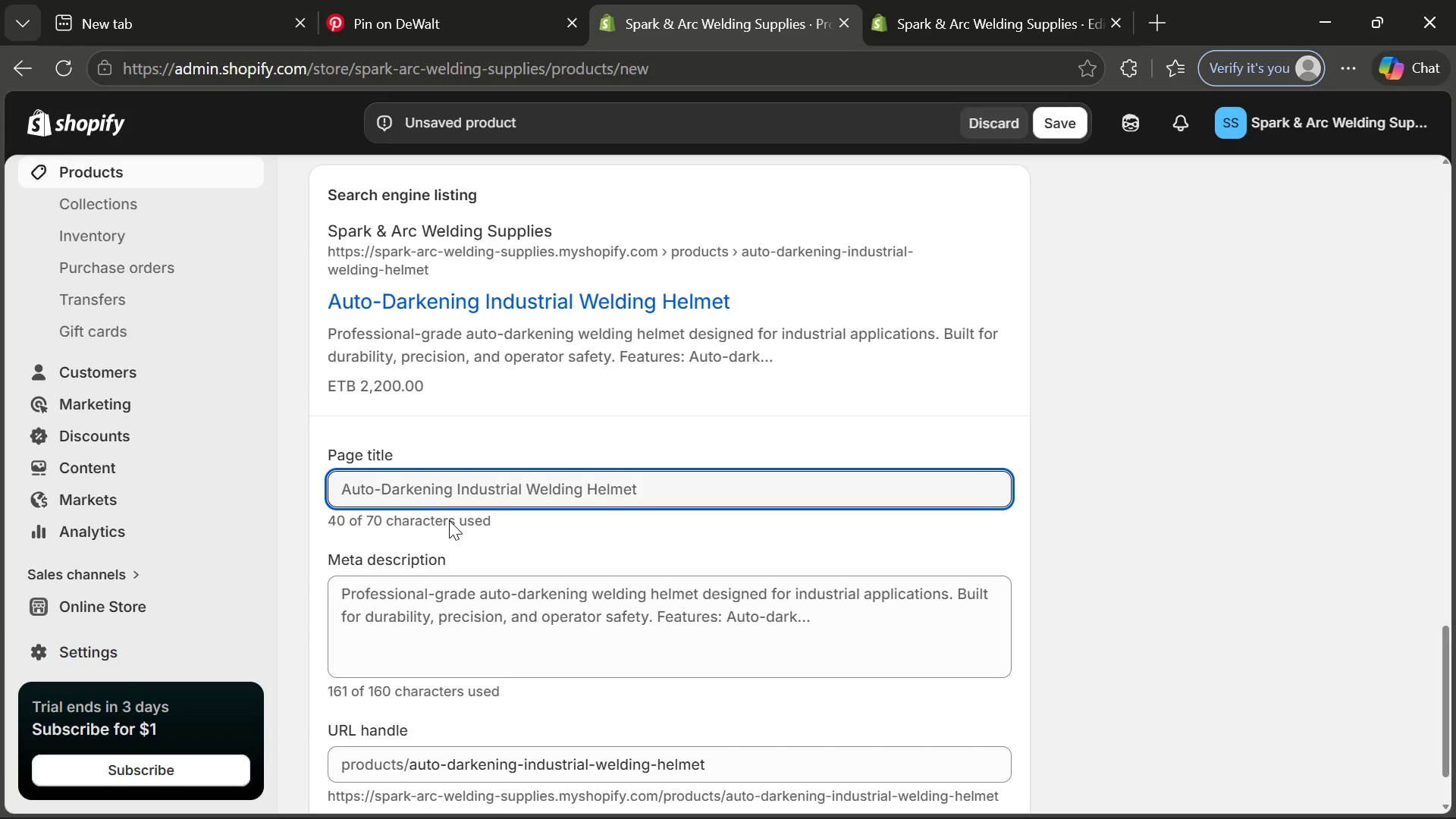 
type(Auto-d)
key(Backspace)
type(Datrke)
key(Backspace)
key(Backspace)
key(Backspace)
key(Backspace)
type(rkening Industria;)
key(Backspace)
type(l)
 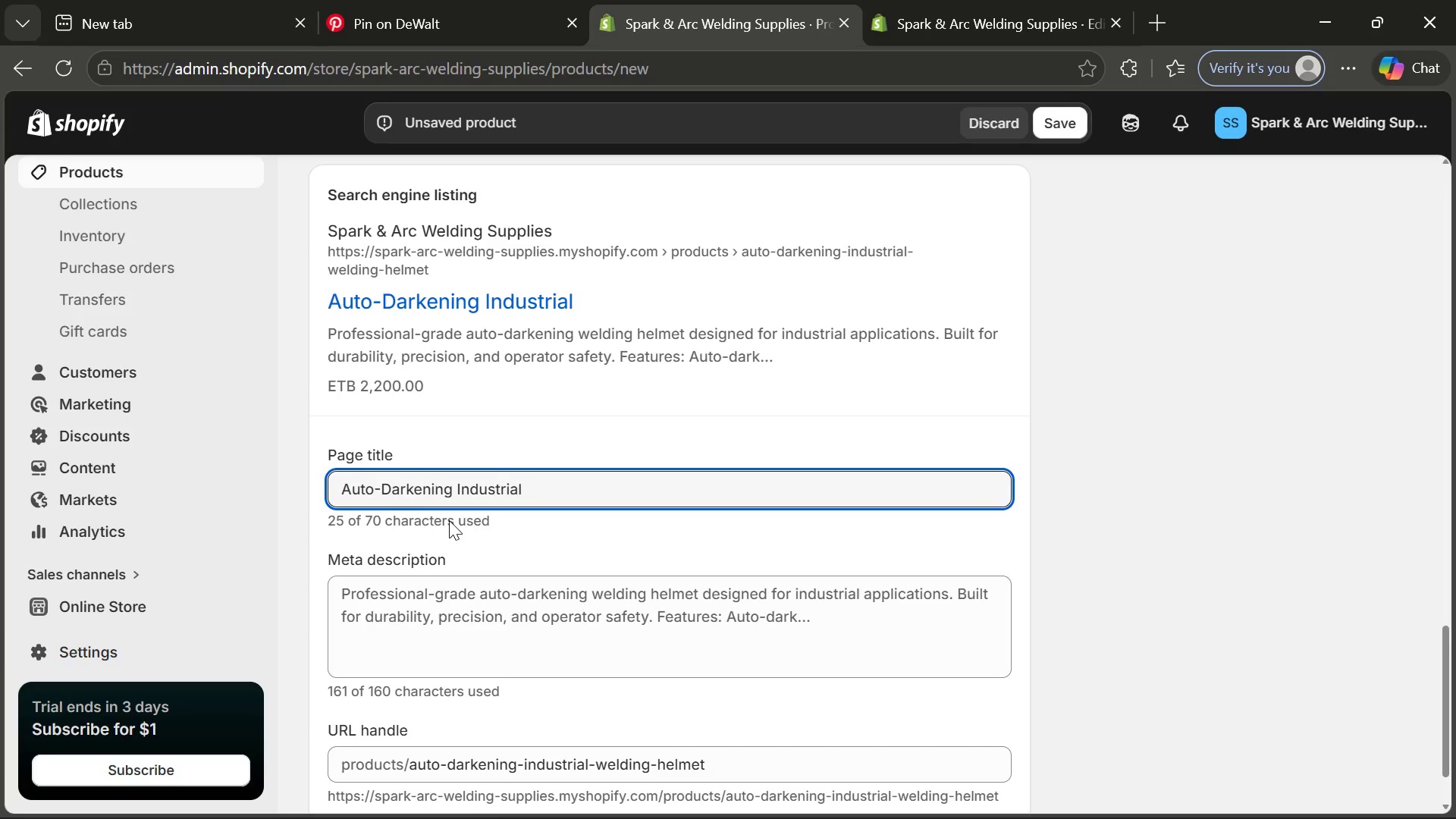 
hold_key(key=ShiftRight, duration=0.5)
 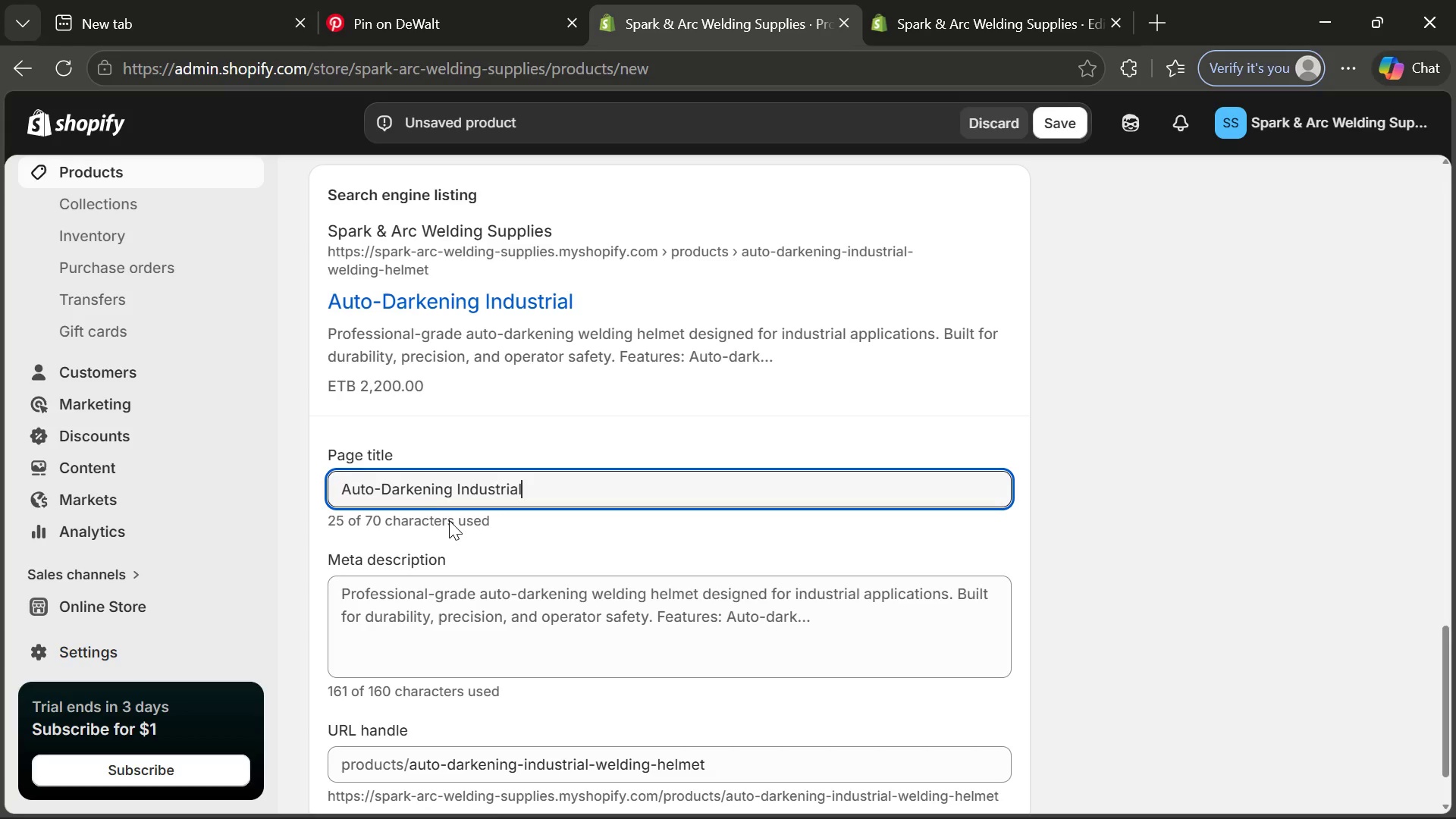 
type( Welding Helmet Spark )
 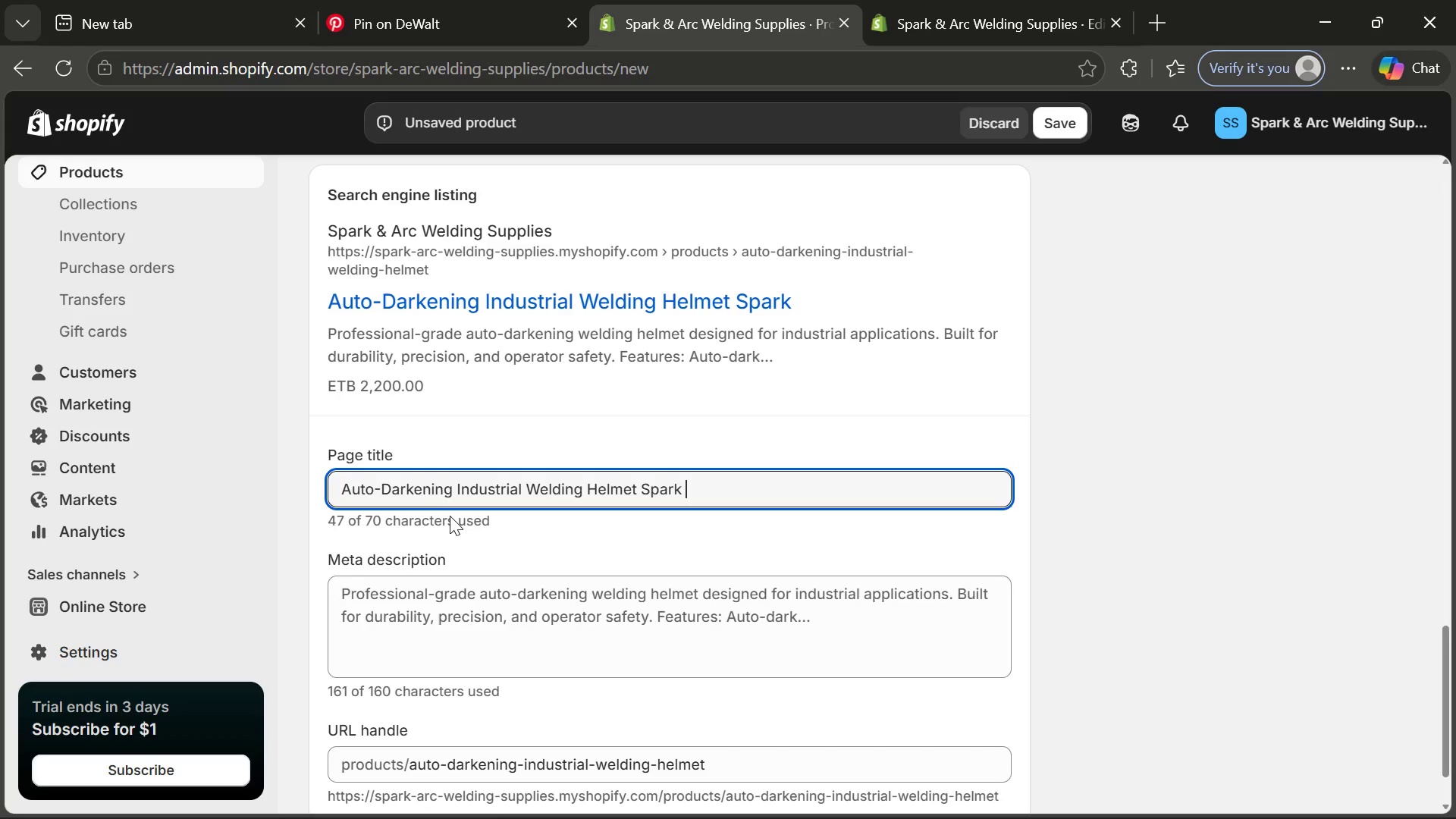 
type(& Ac )
key(Backspace)
key(Backspace)
type(rc Welding)
 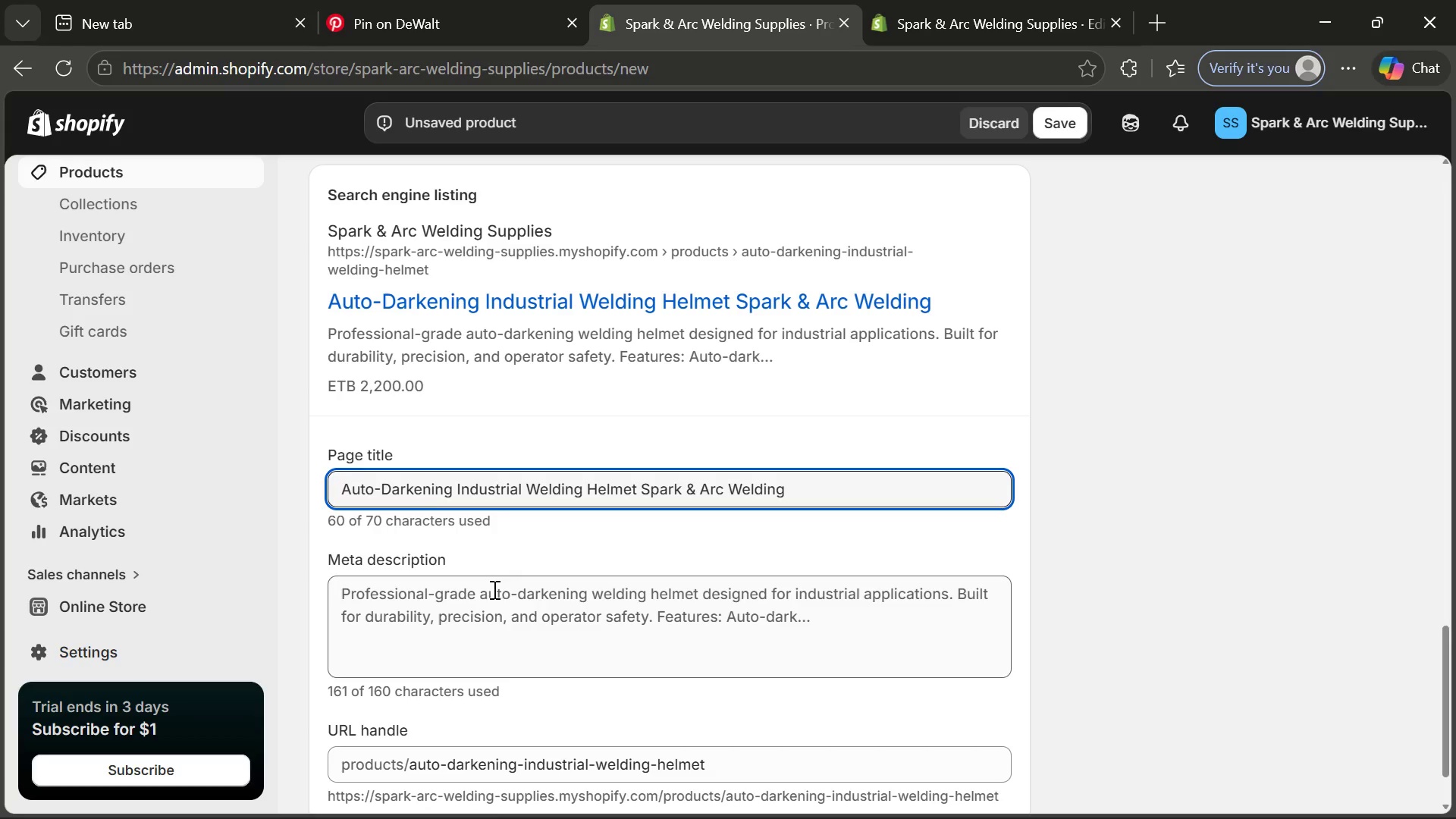 
left_click([500, 610])
 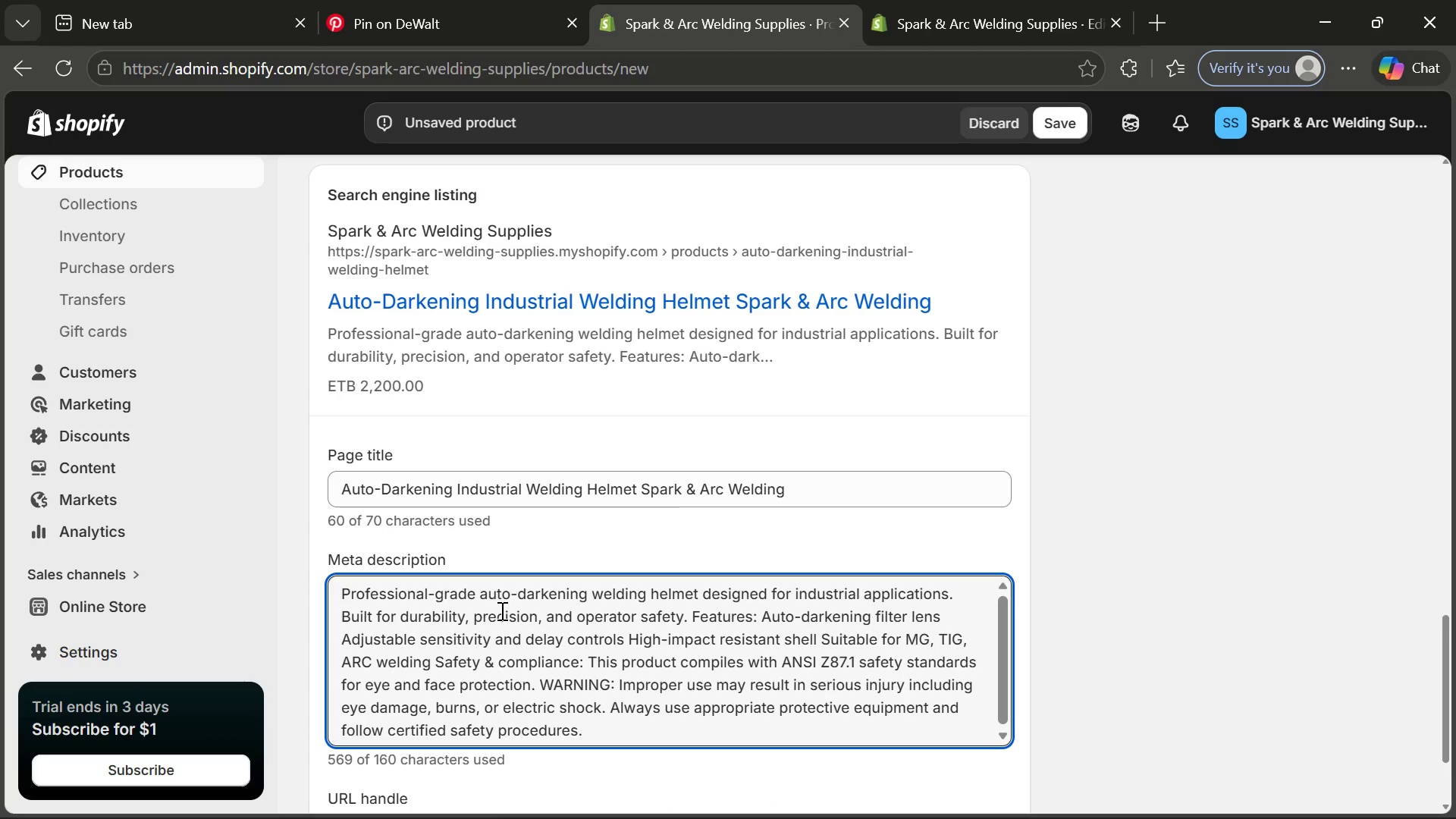 
key(Control+ControlLeft)
 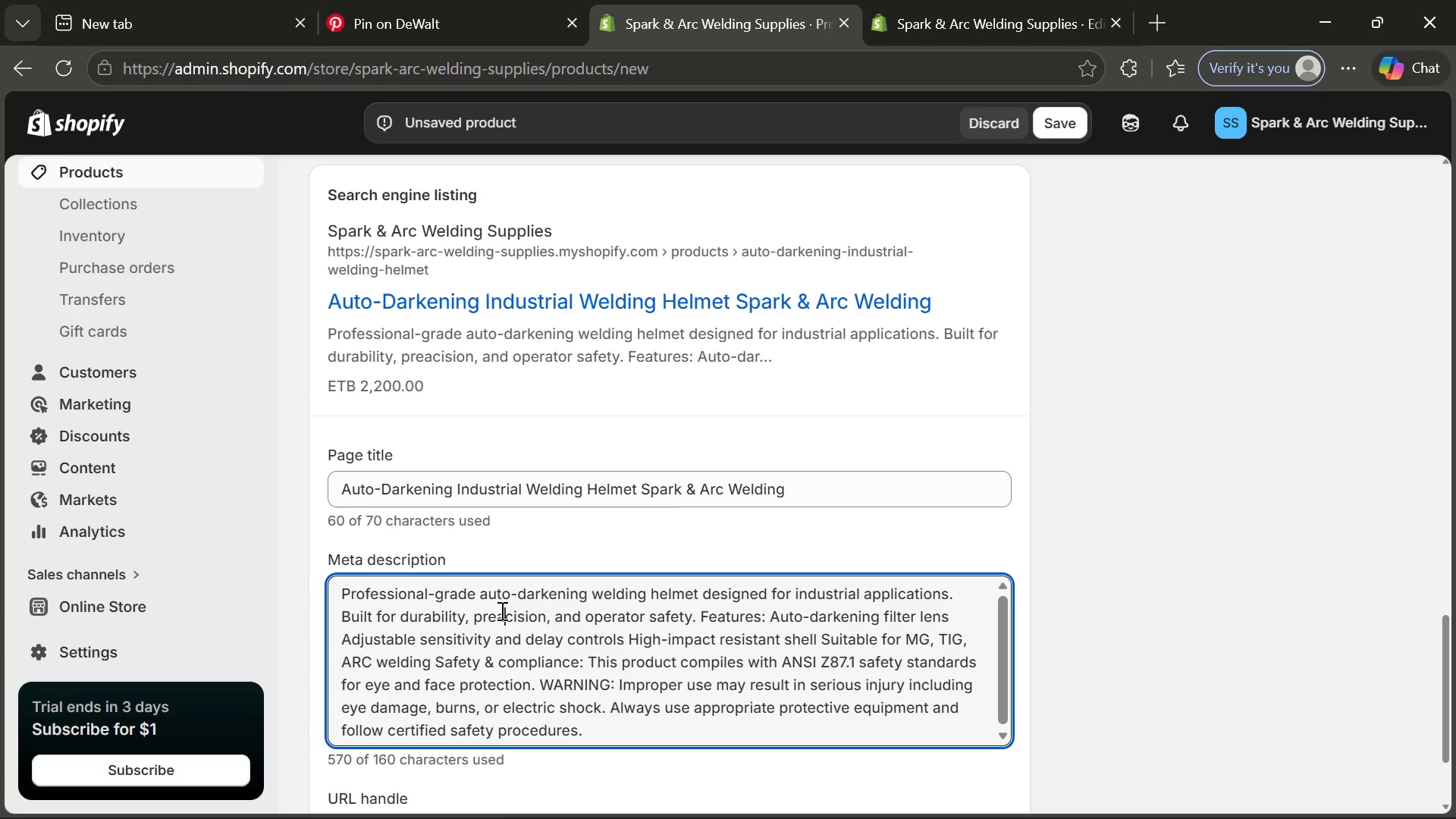 
key(A)
 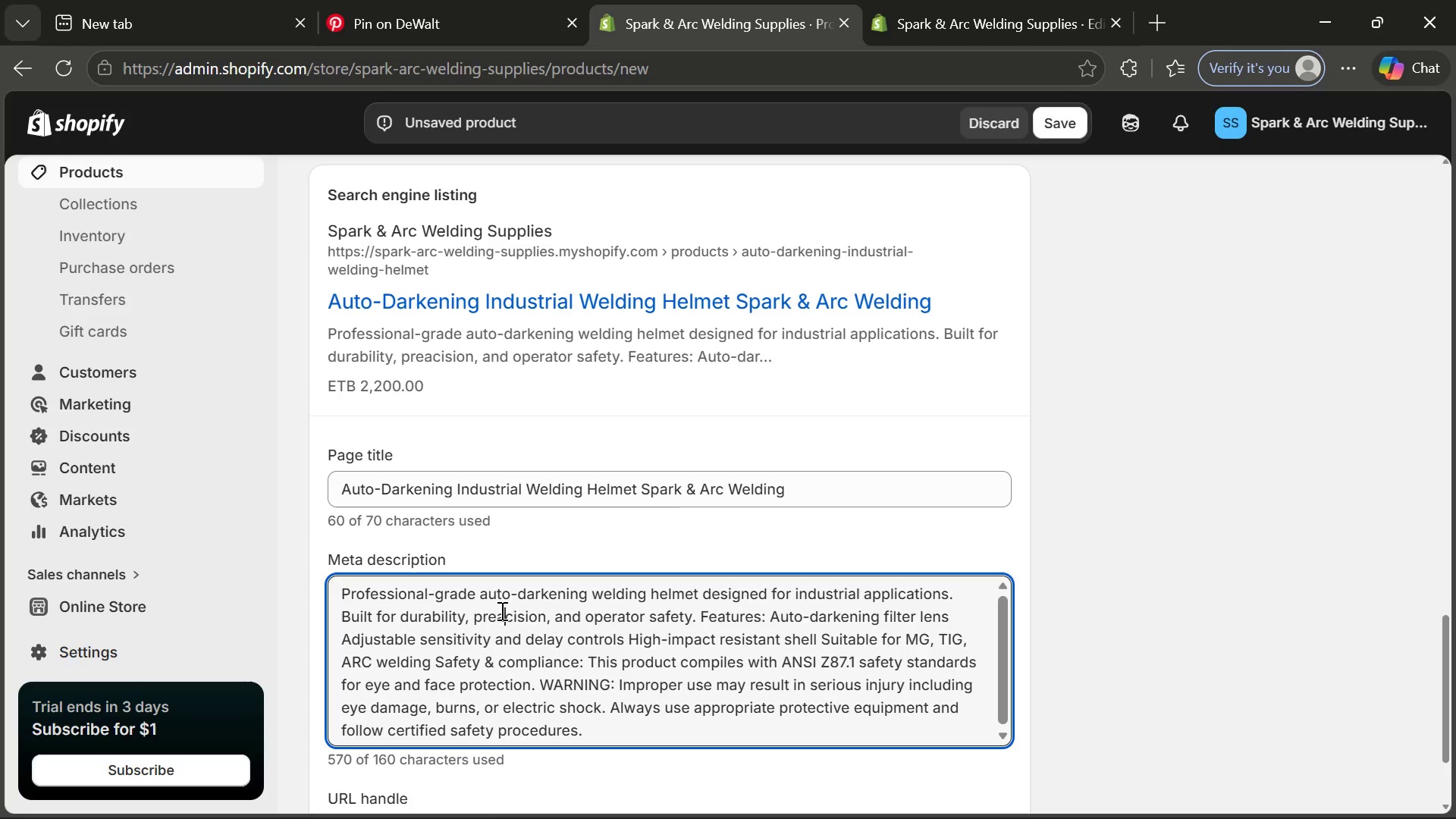 
key(Backspace)
 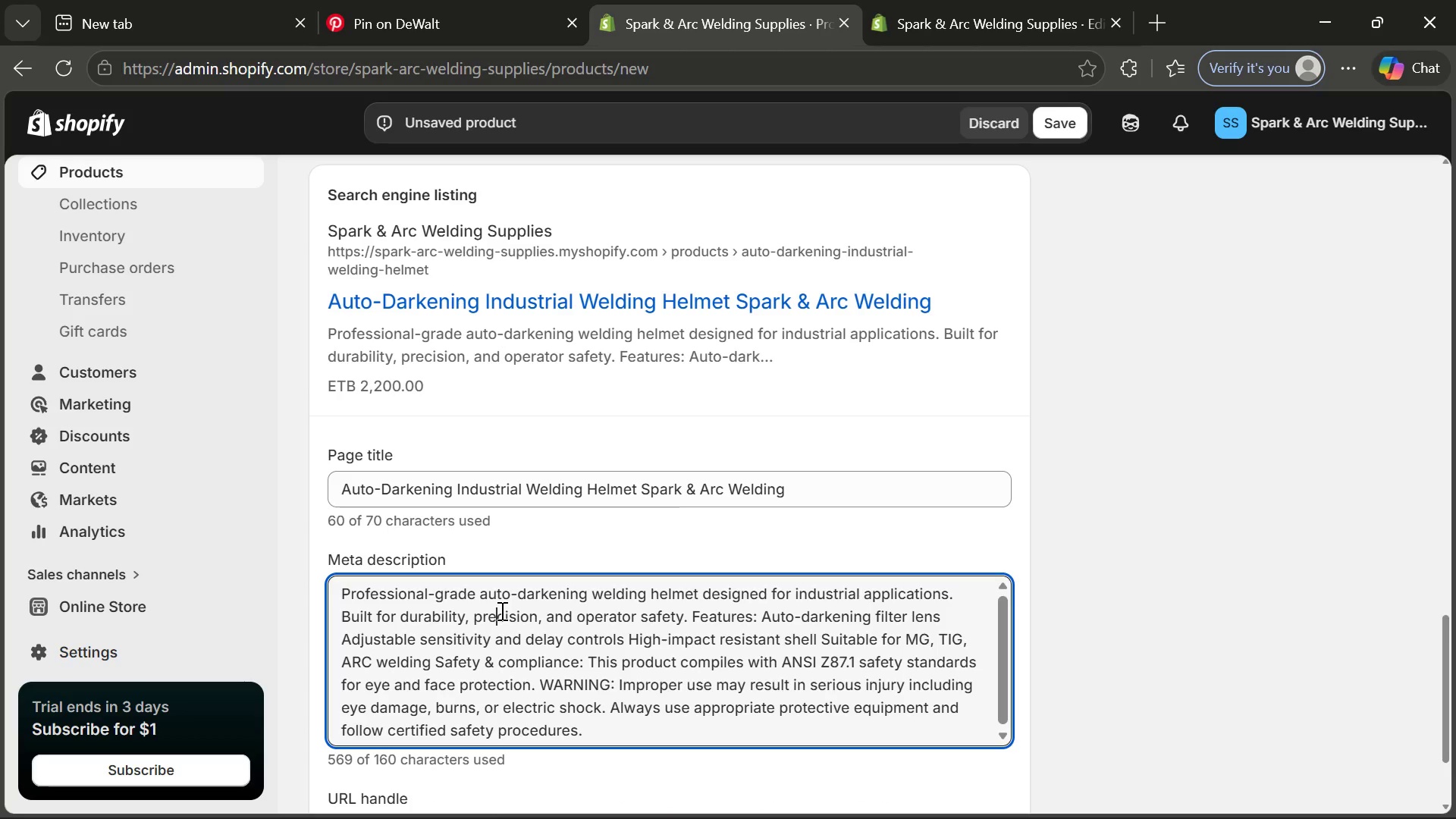 
key(Control+A)
 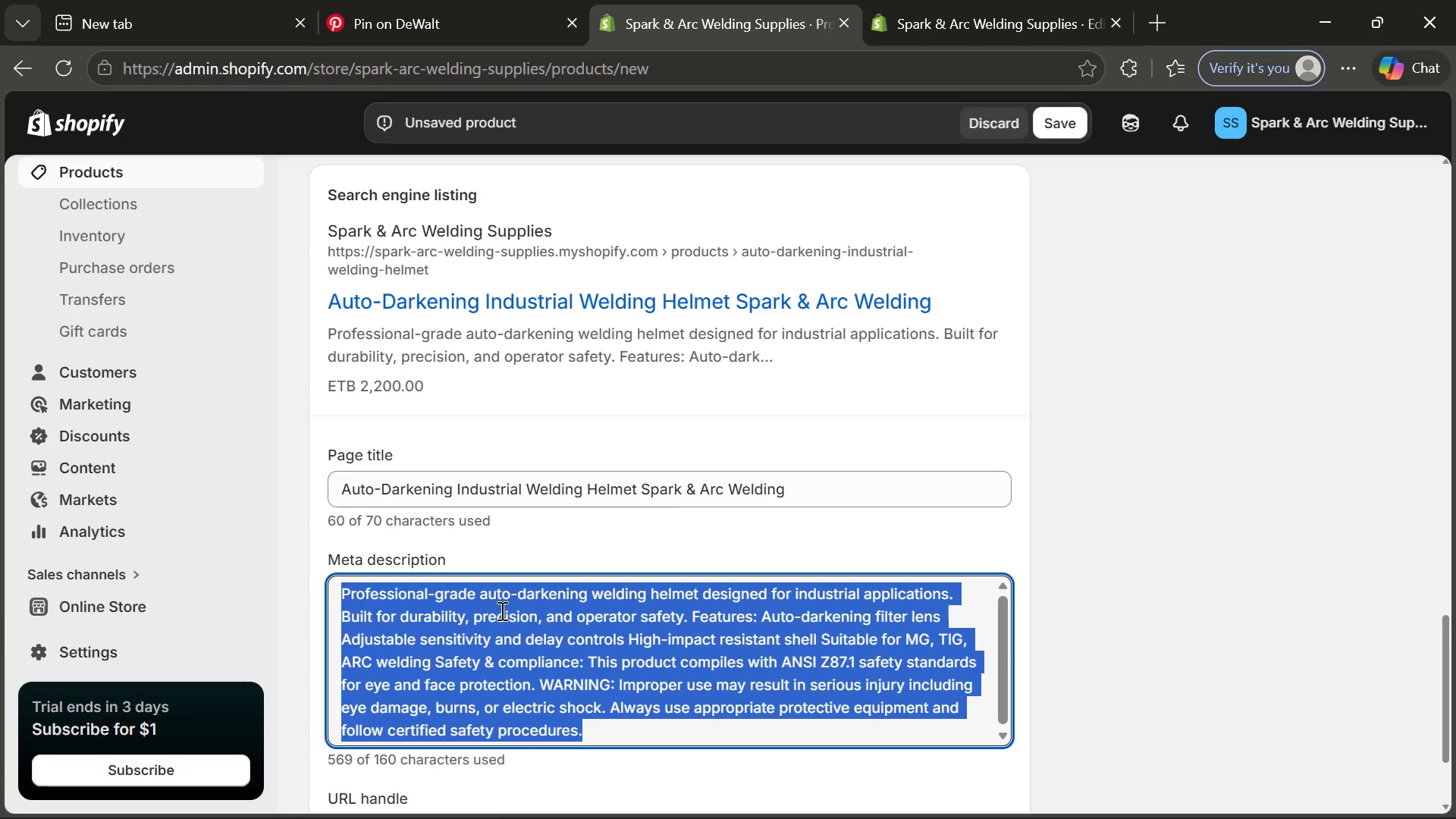 
key(Backspace)
 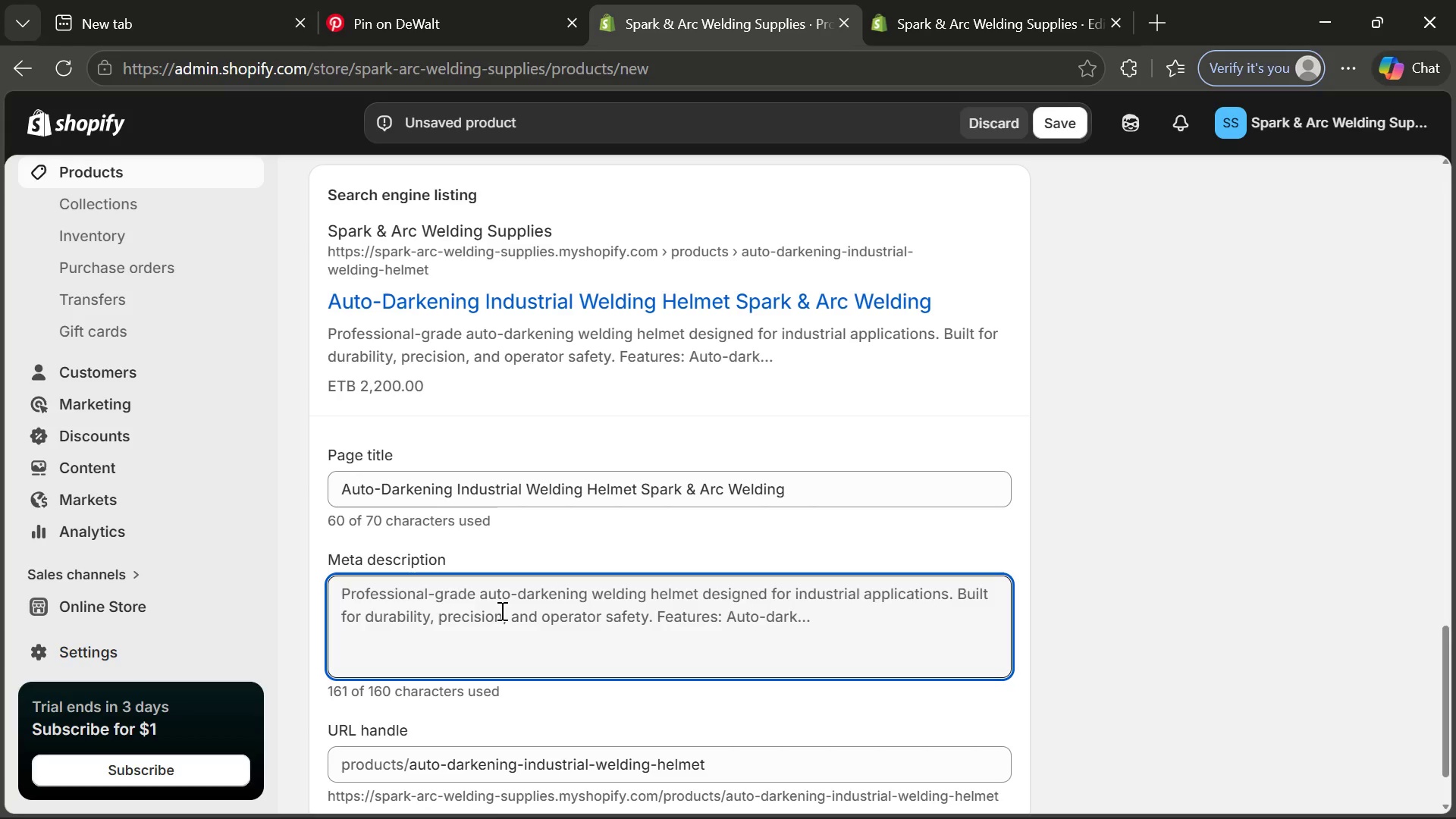 
type(A)
key(Backspace)
type(Shop a professional auto-datkening welding )
 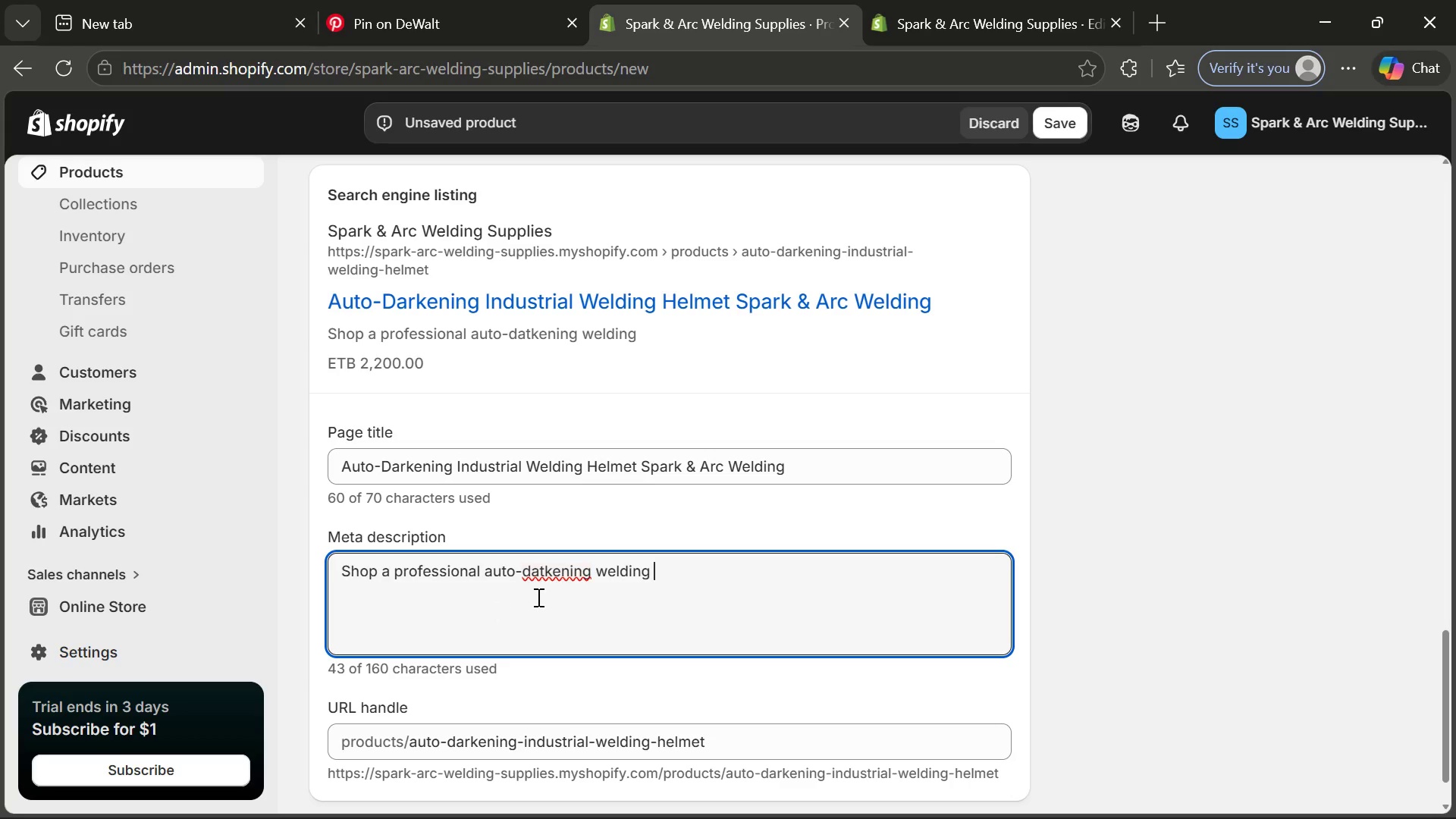 
left_click([557, 571])
 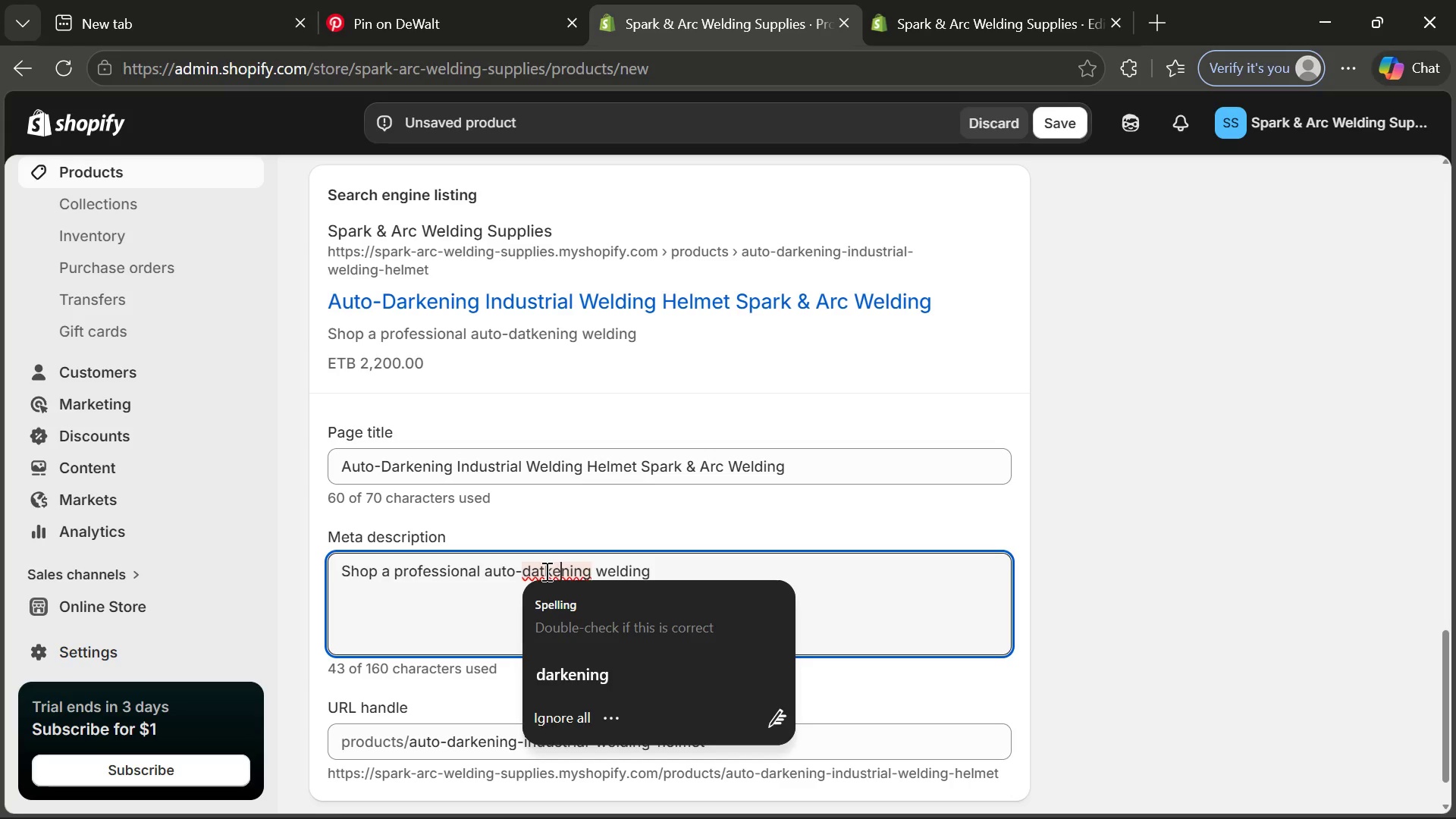 
left_click([545, 571])
 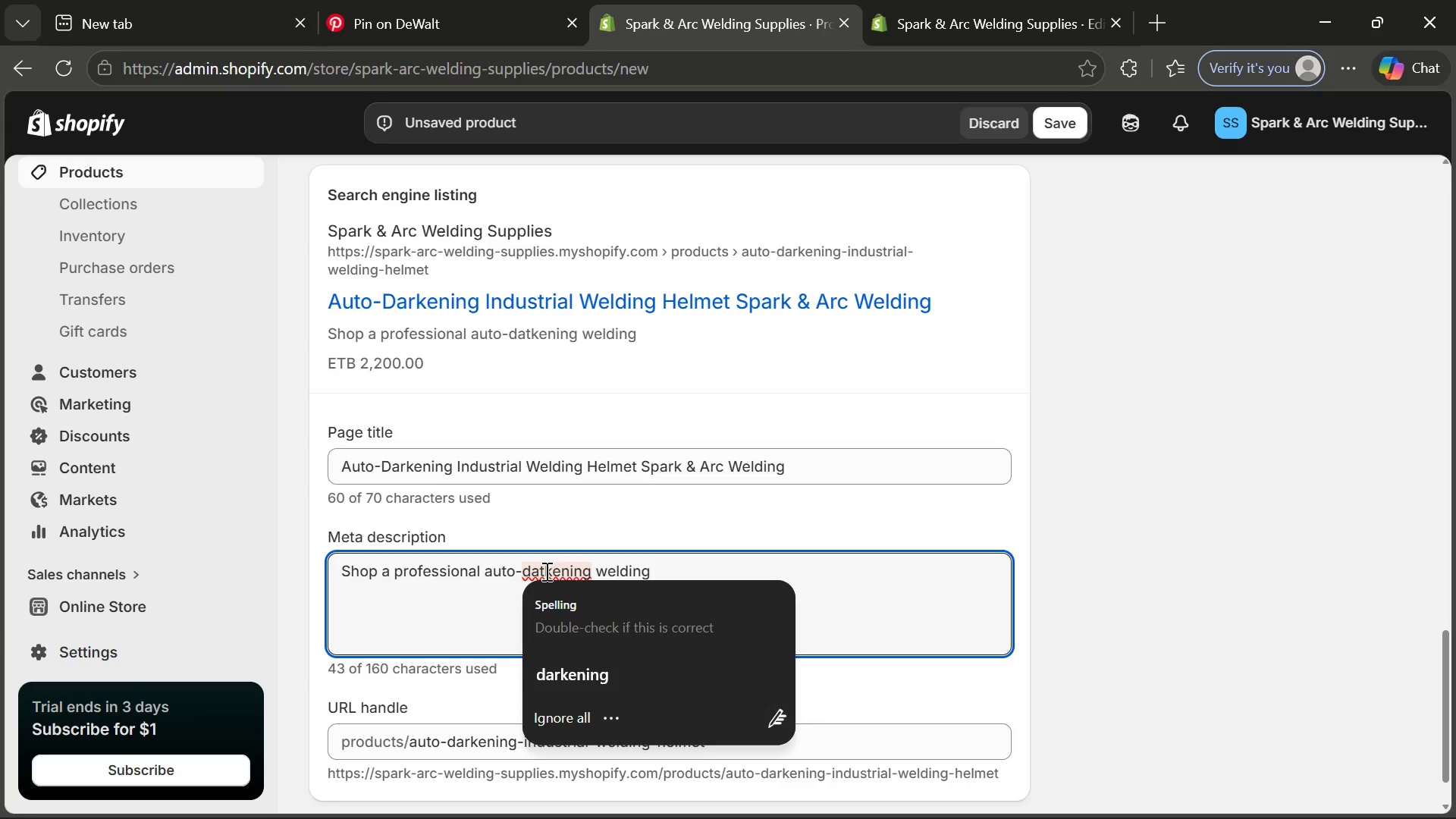 
key(Backspace)
 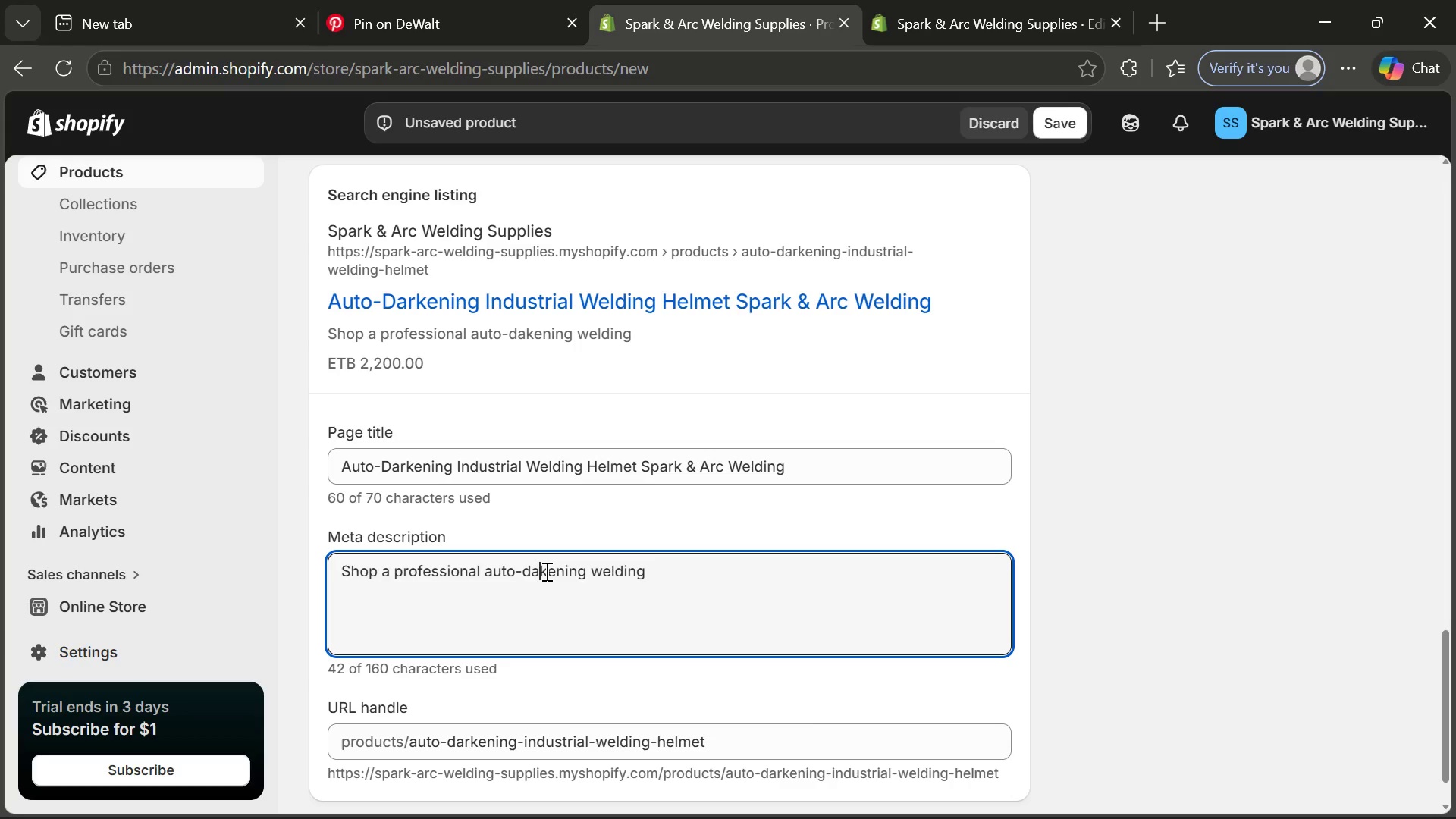 
key(R)
 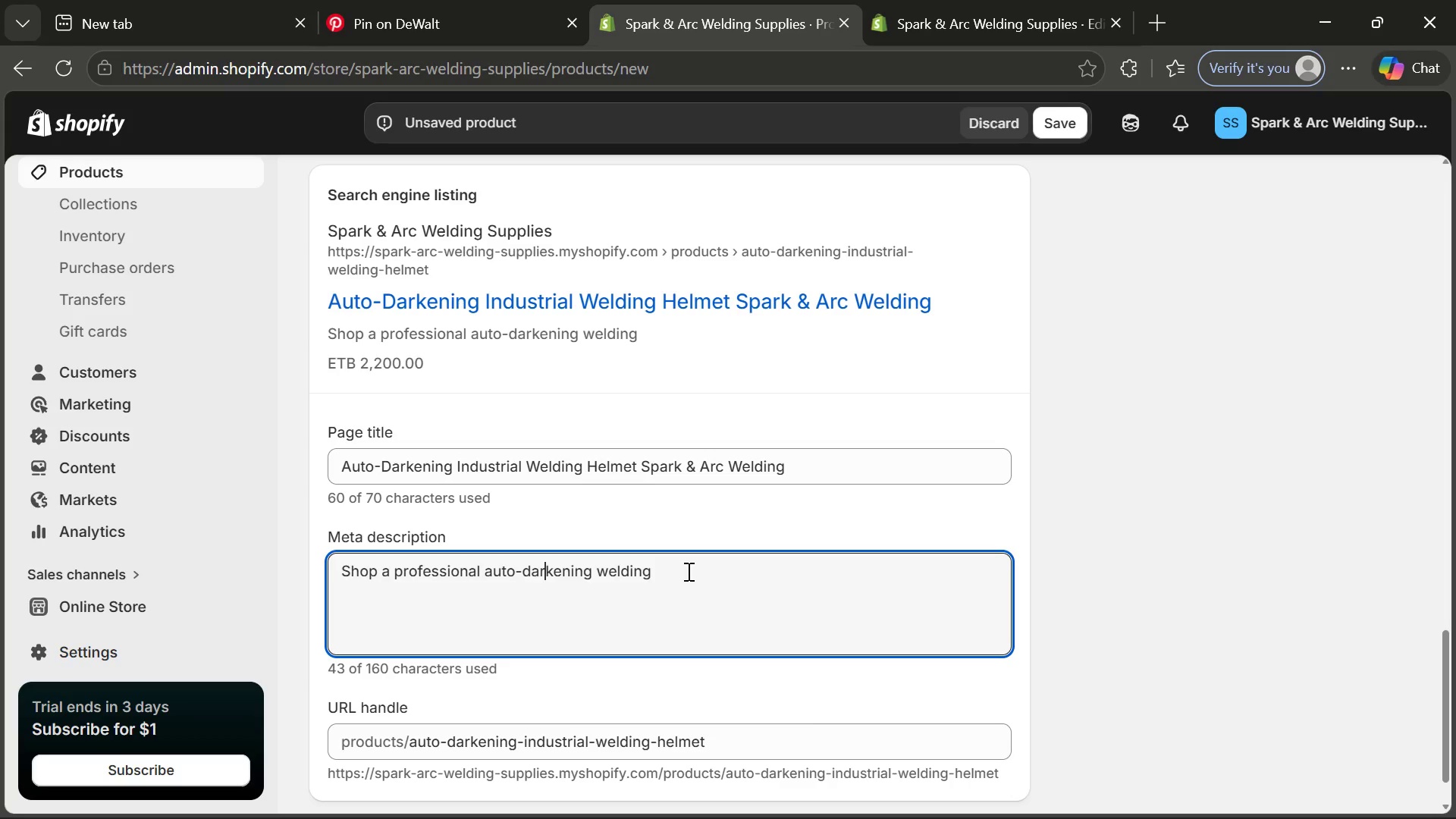 
left_click([687, 571])
 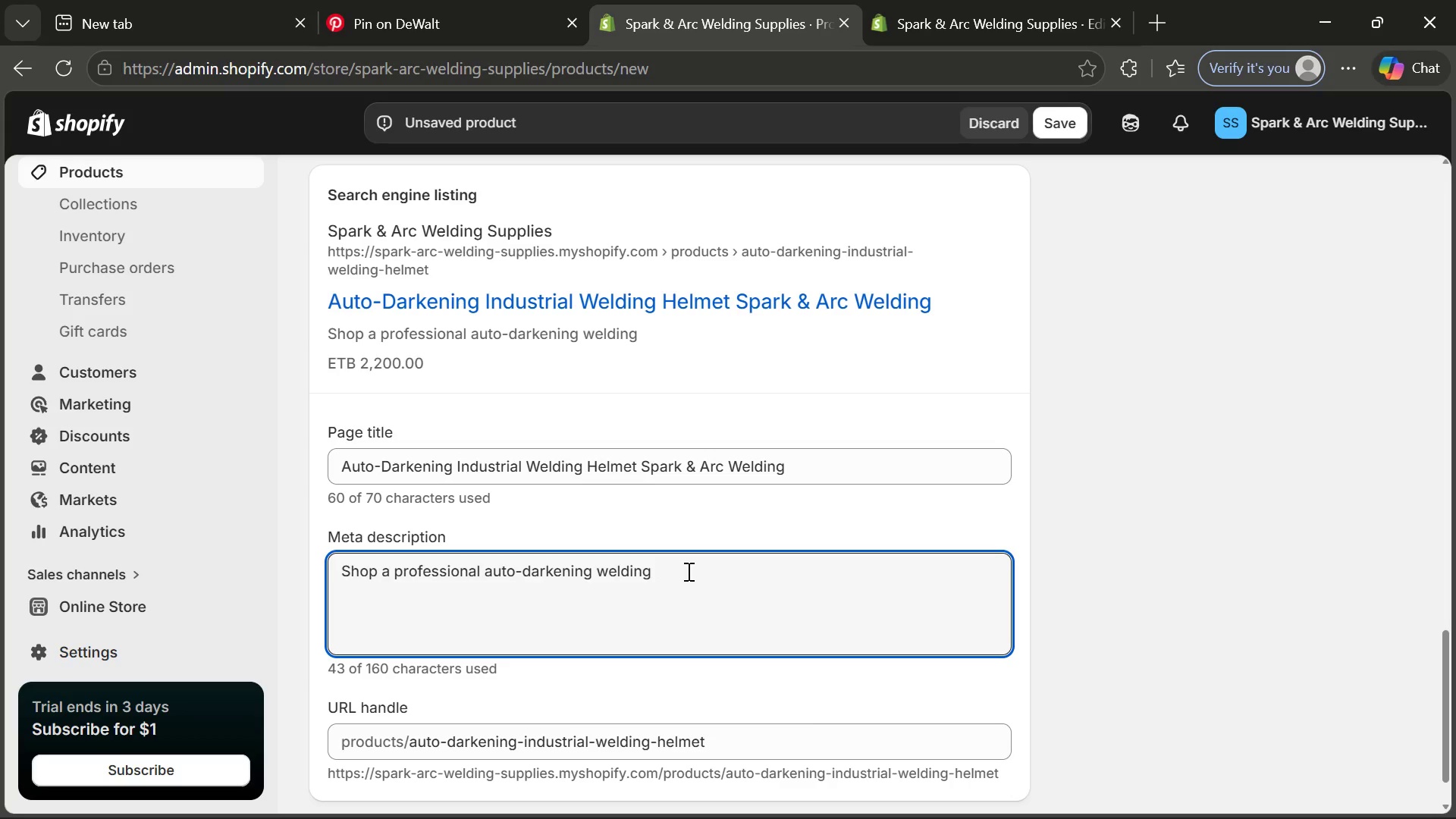 
type(helmet for professionals. Built Z)
 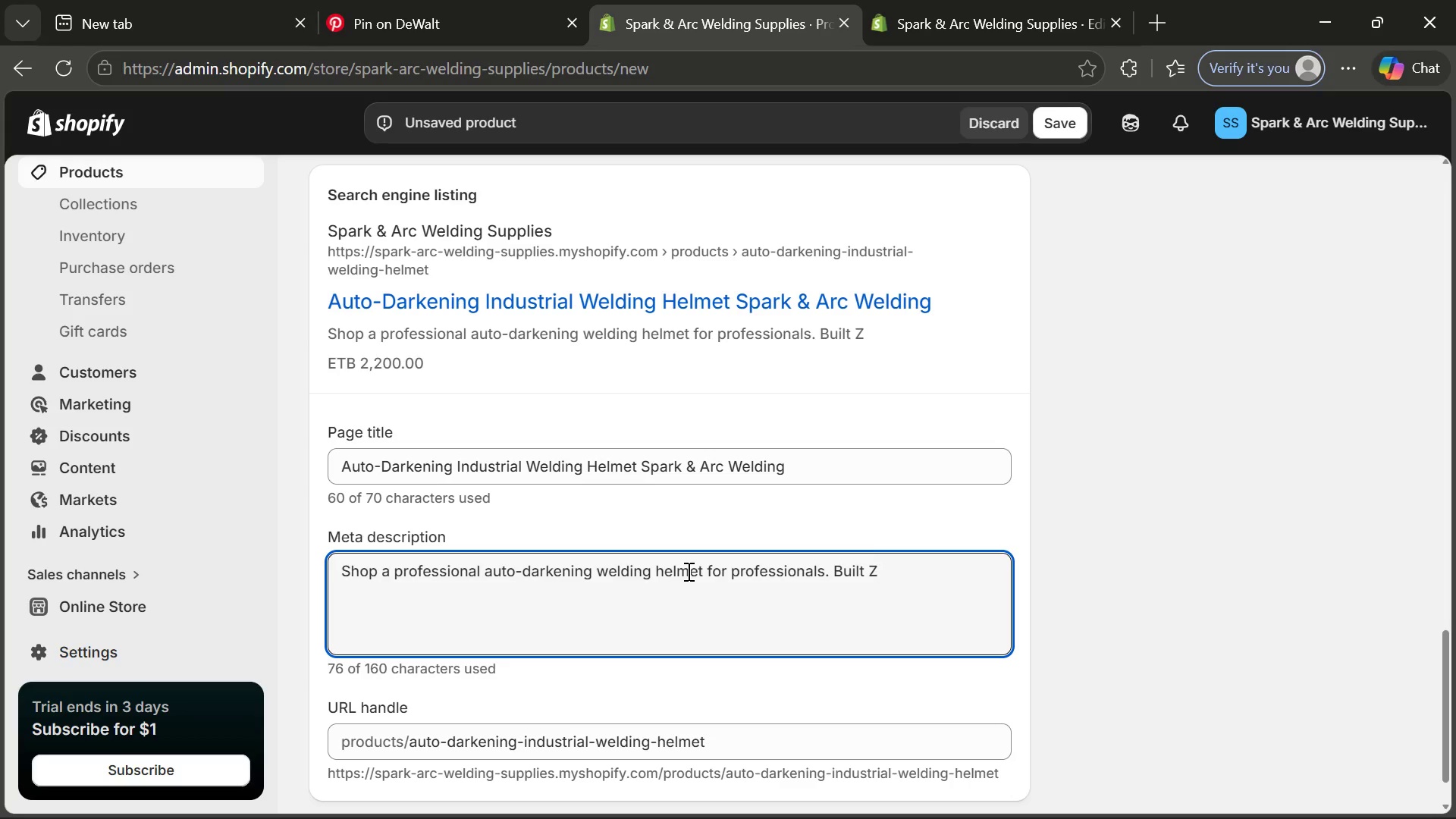 
type(81)
key(Backspace)
type(7.1 complo)
key(Backspace)
type(iant protection)
 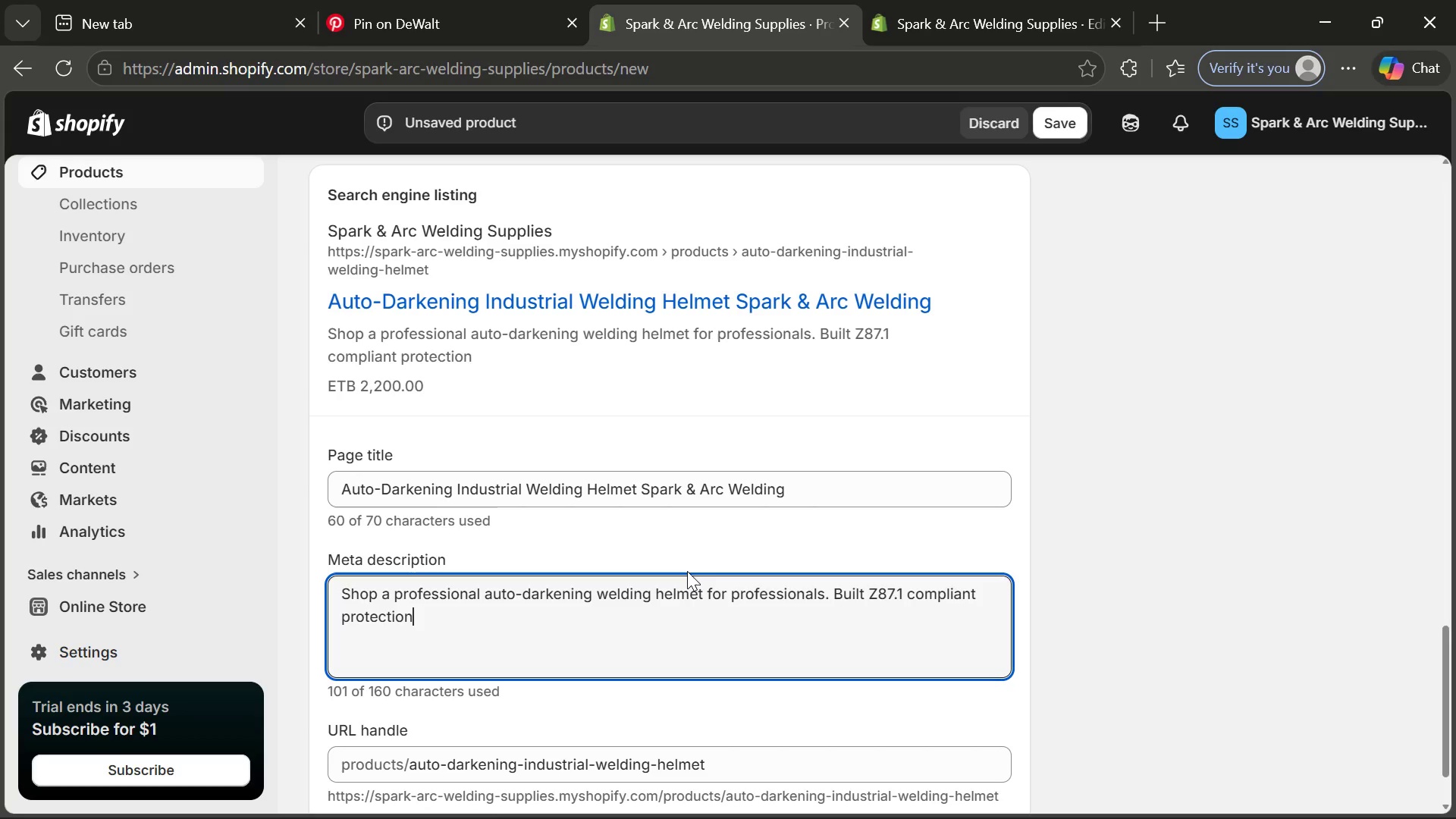 
wait(13.78)
 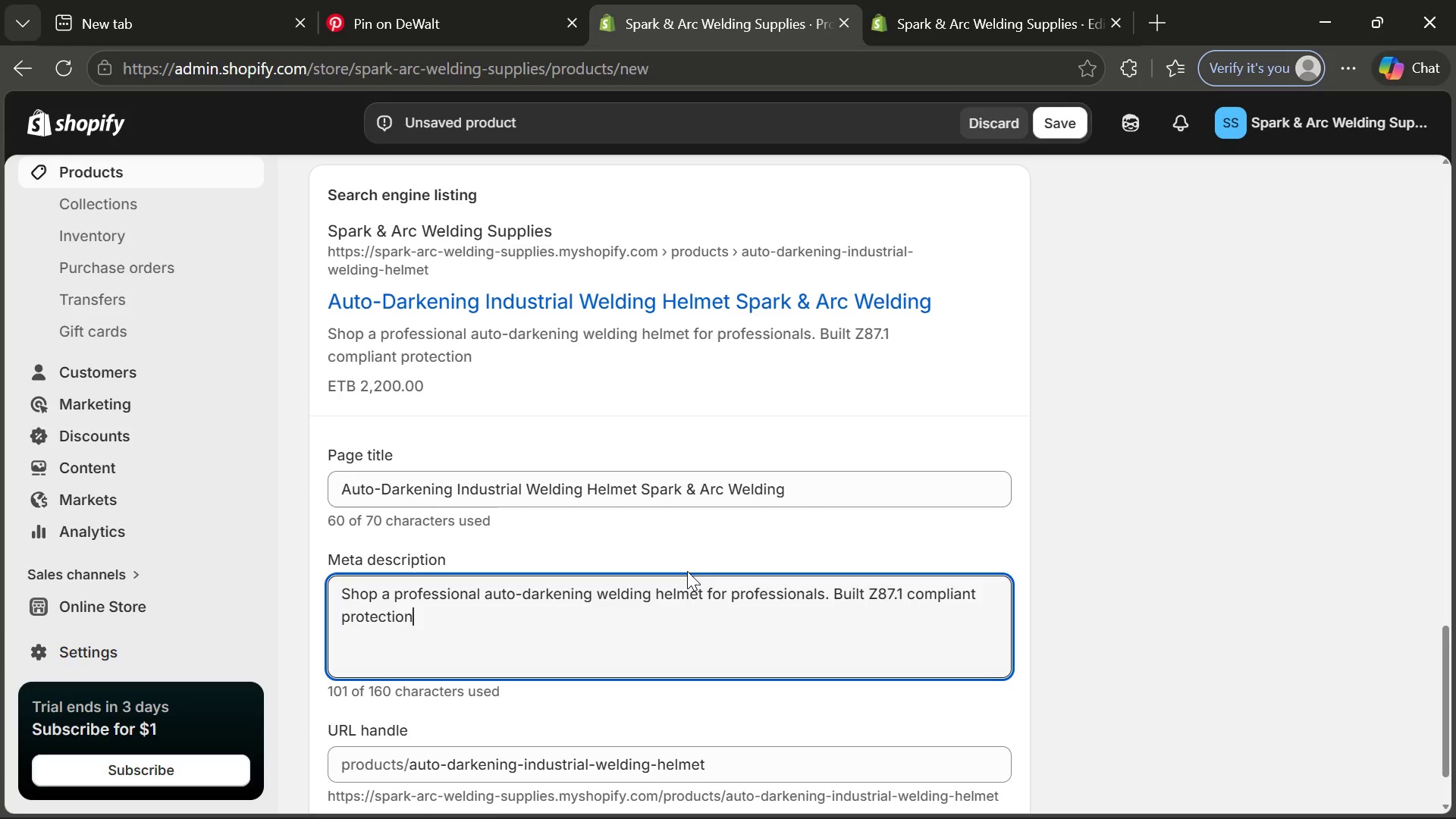 
key(M)
 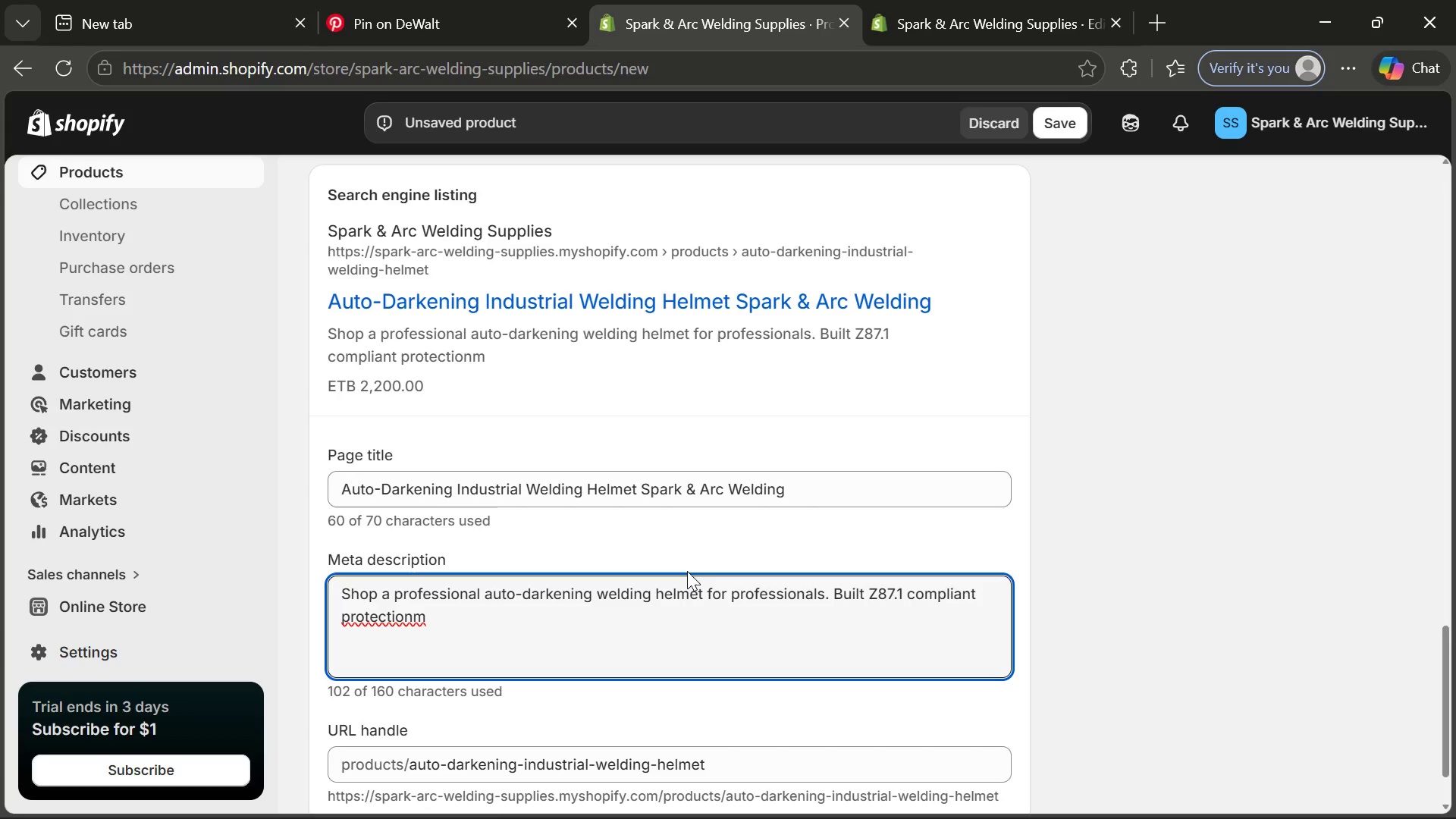 
wait(6.62)
 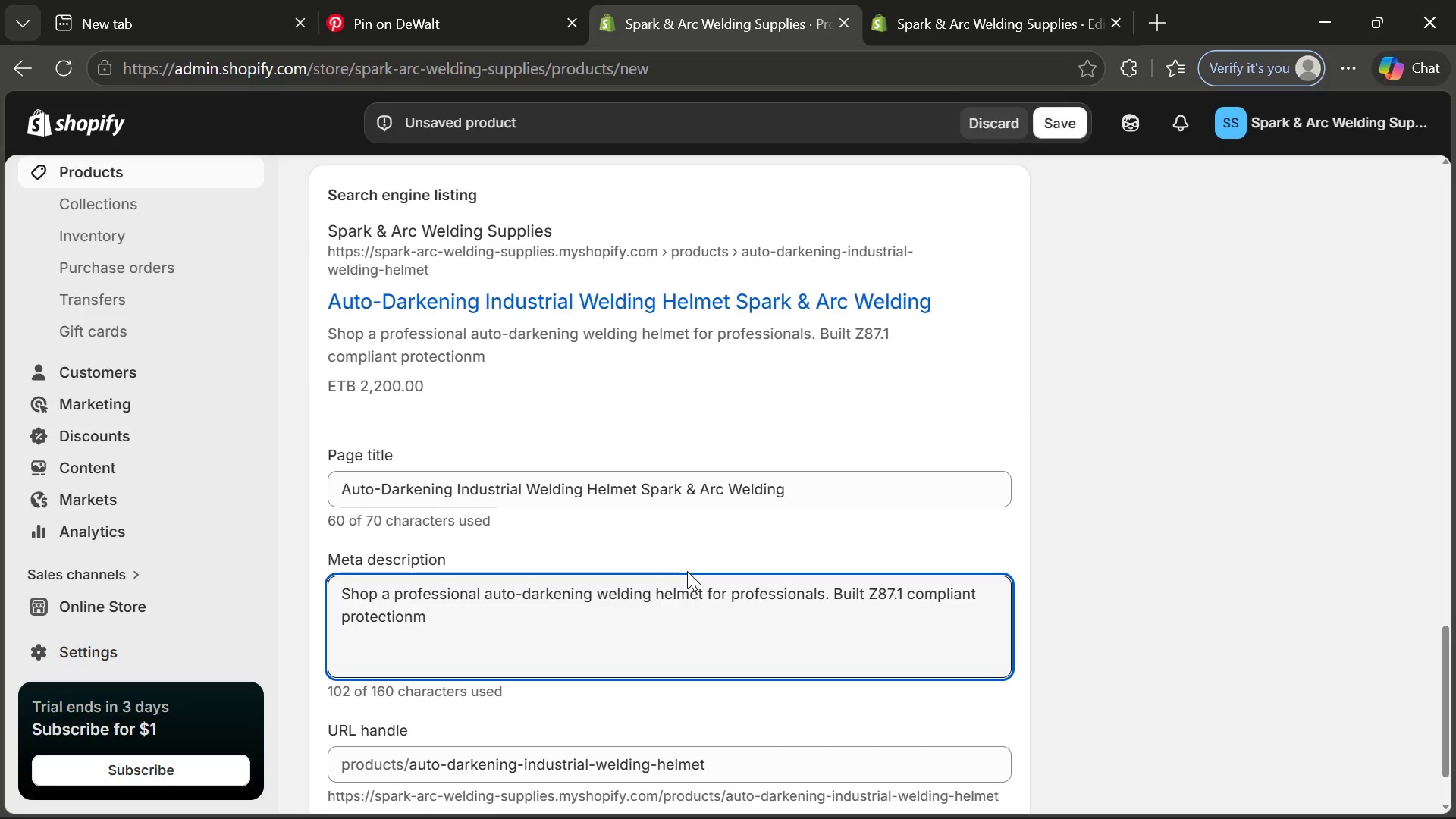 
type(for)
 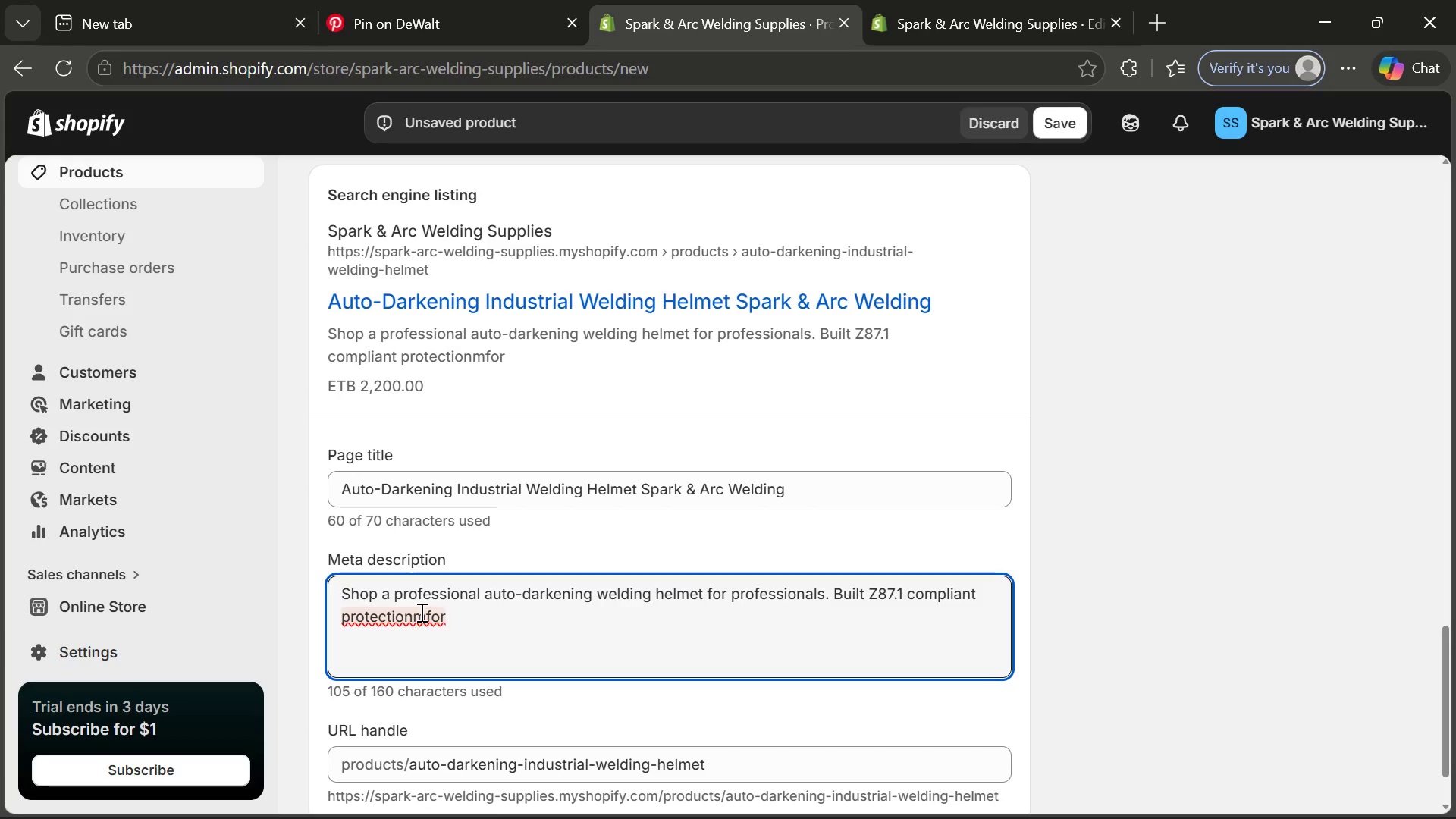 
left_click([422, 611])
 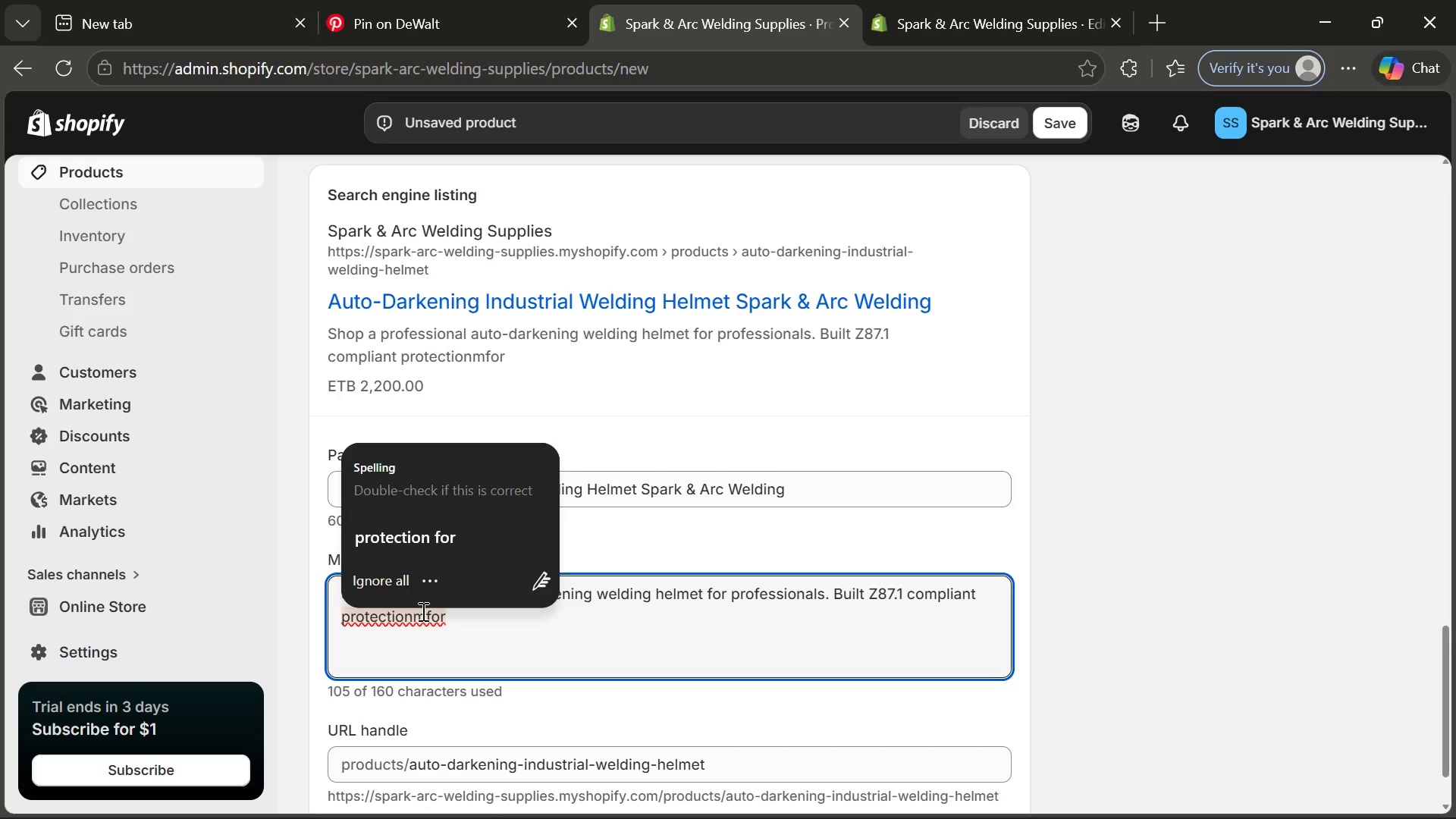 
key(Backspace)
 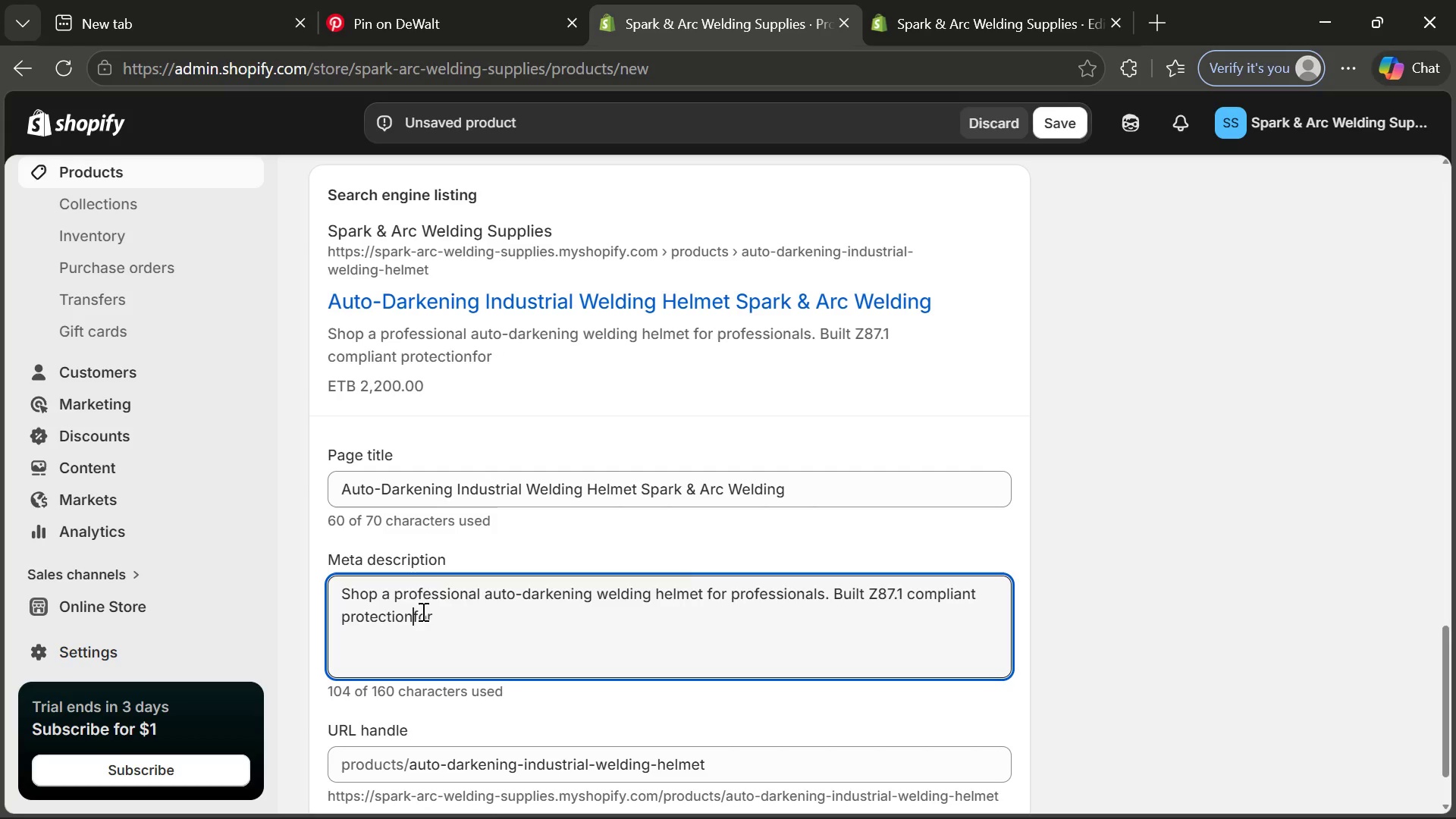 
key(Space)
 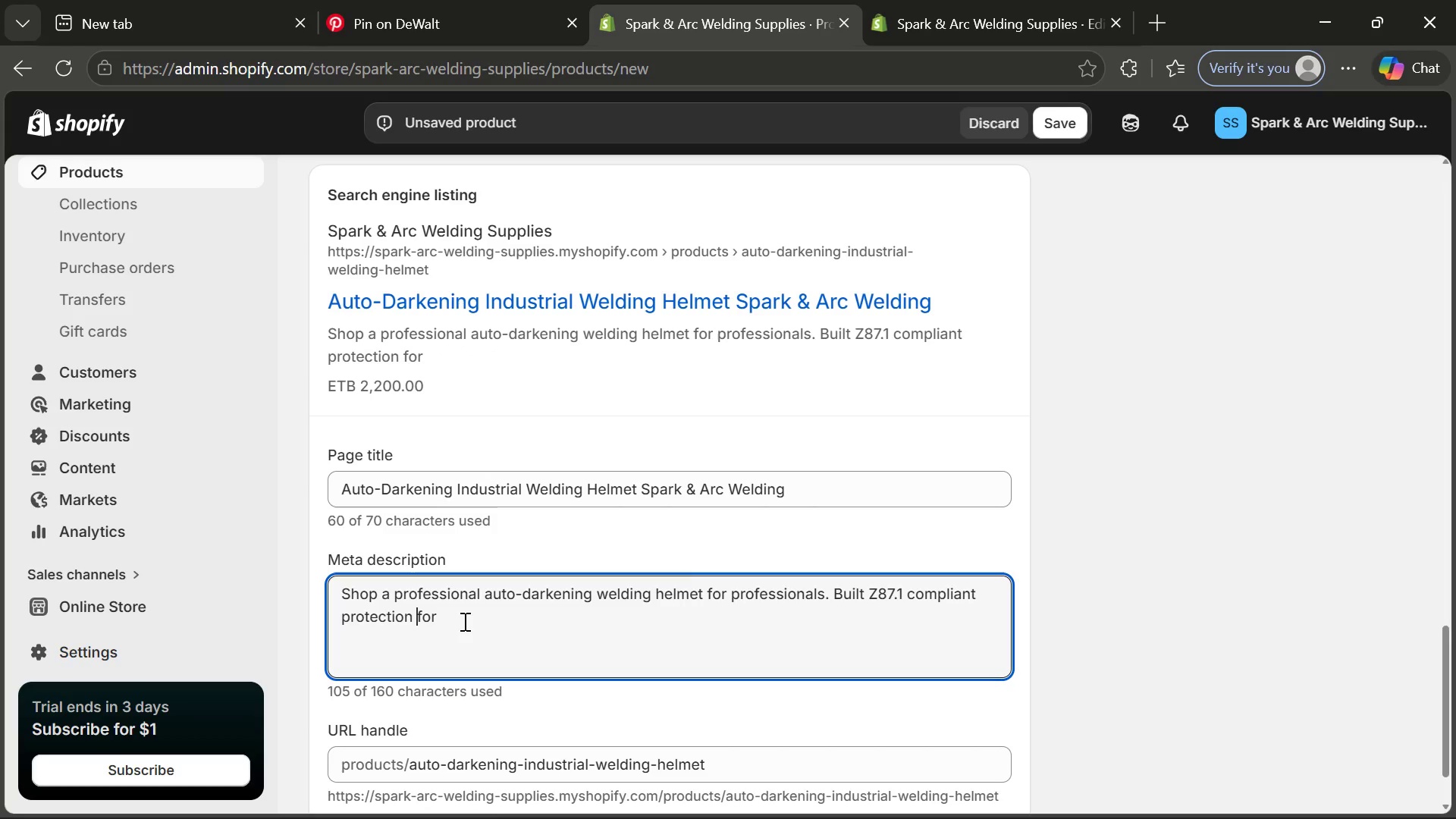 
left_click([463, 621])
 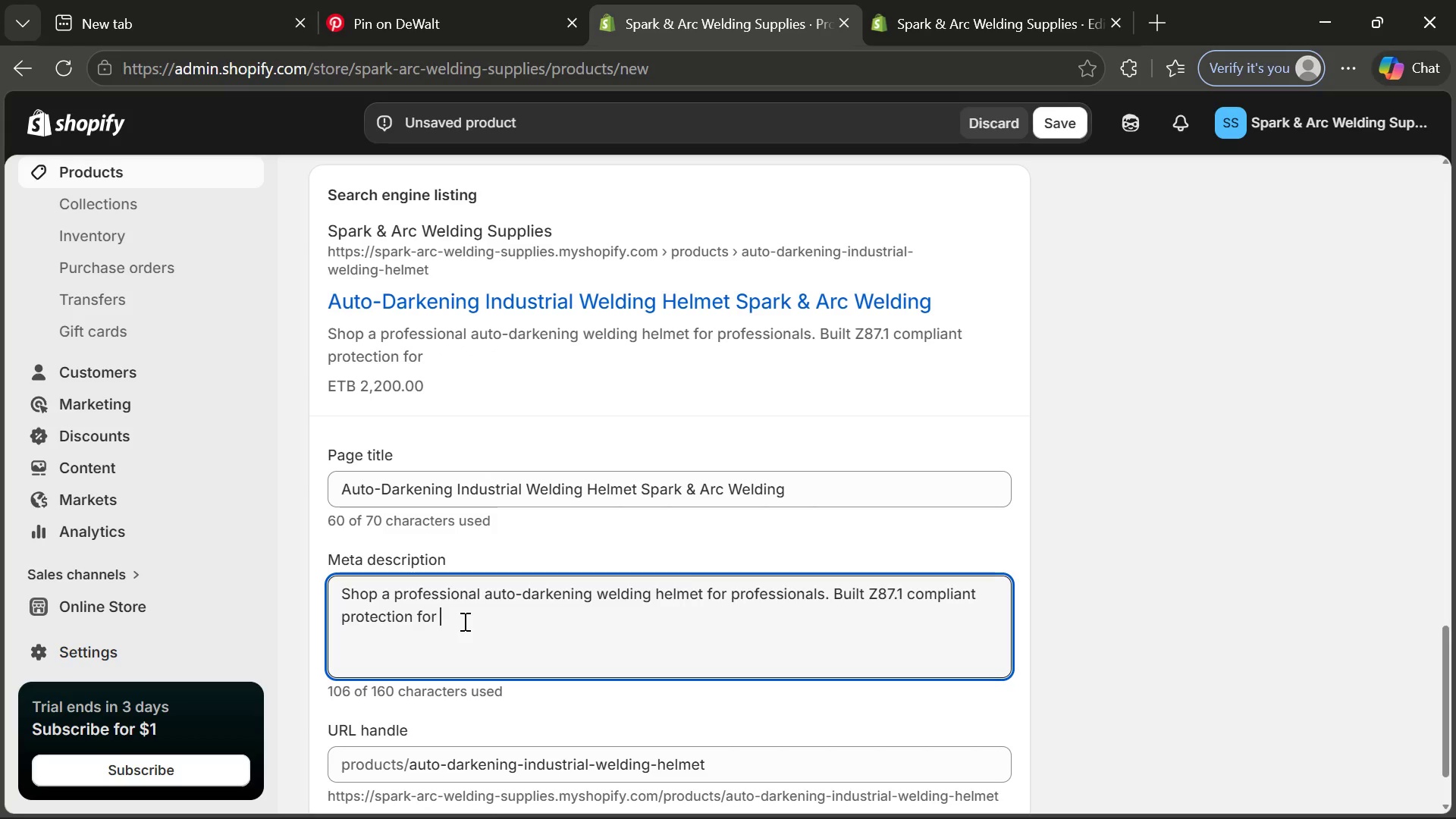 
key(Space)
 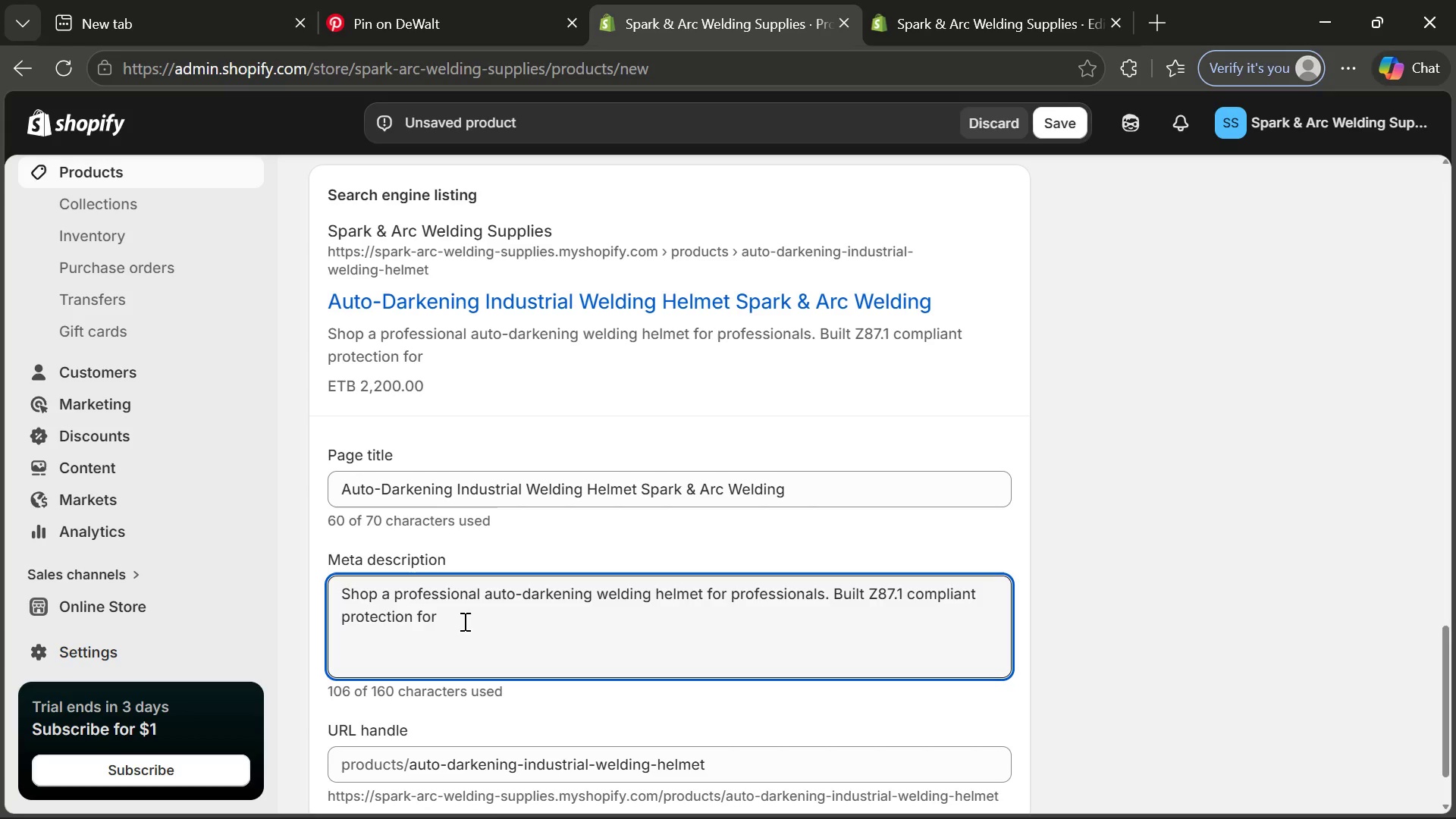 
type(al; )
key(Backspace)
key(Backspace)
type(l with ANSI ZB)
key(Backspace)
type(8)
 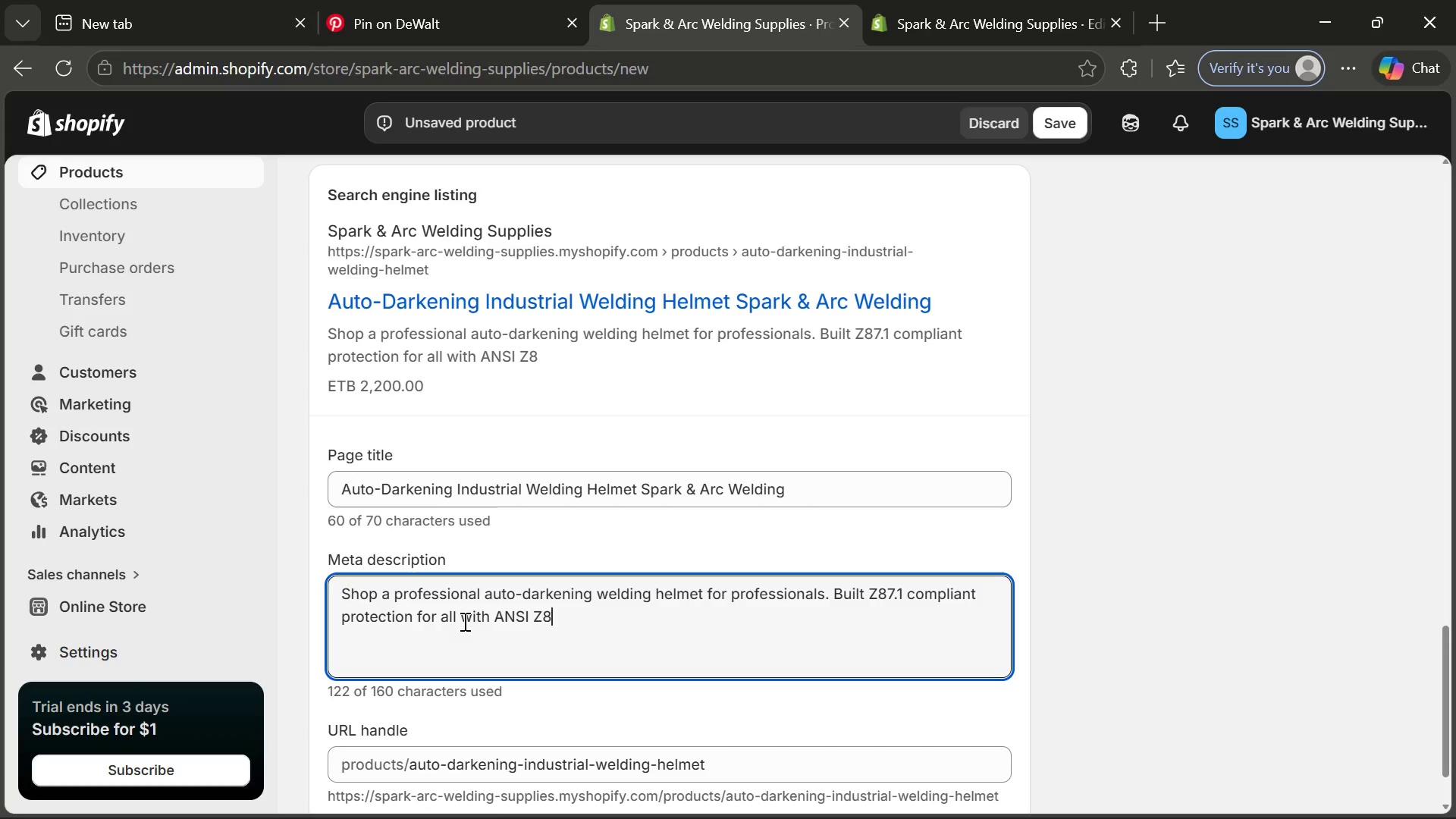 
key(7)
 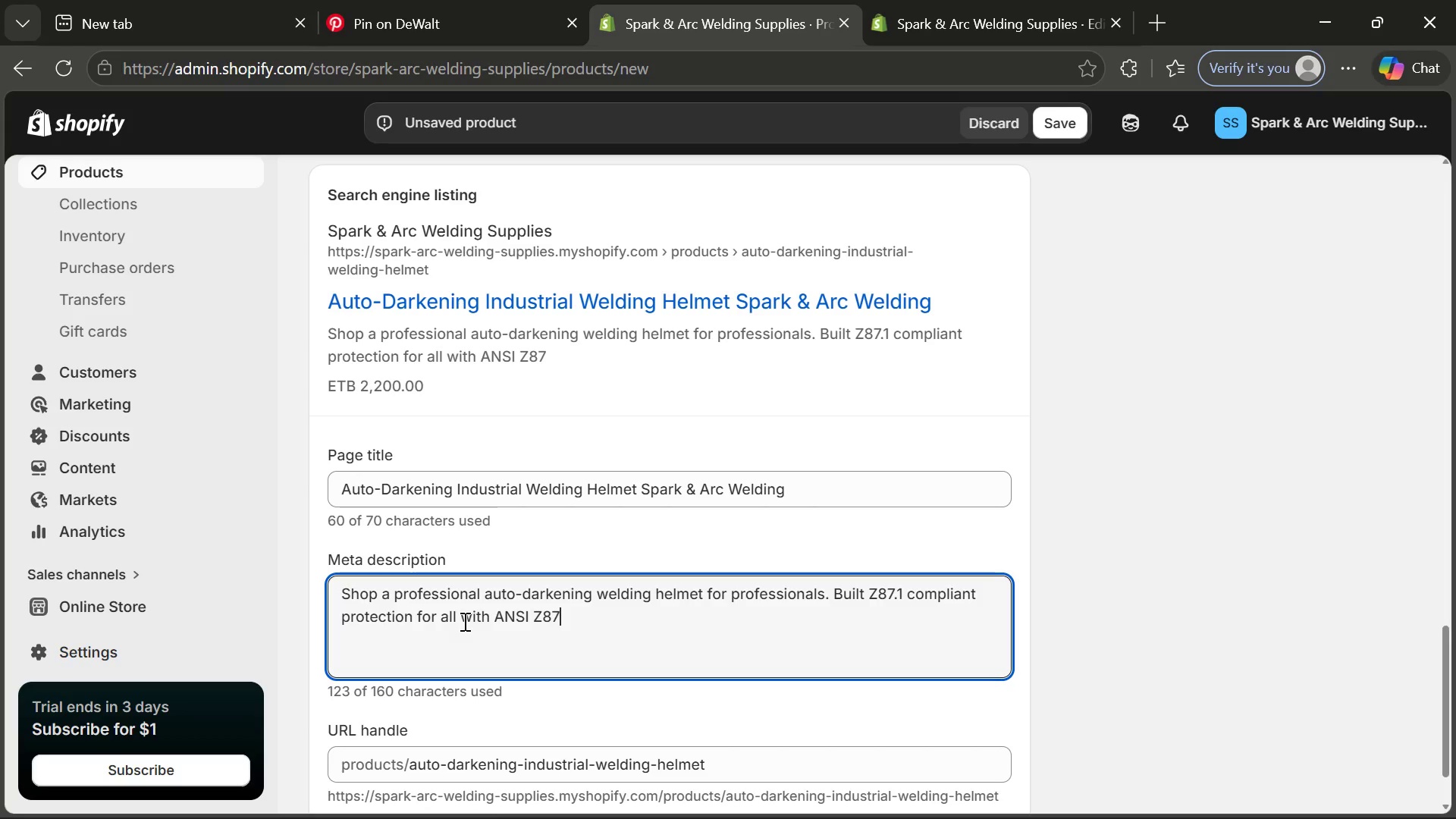 
key(Period)
 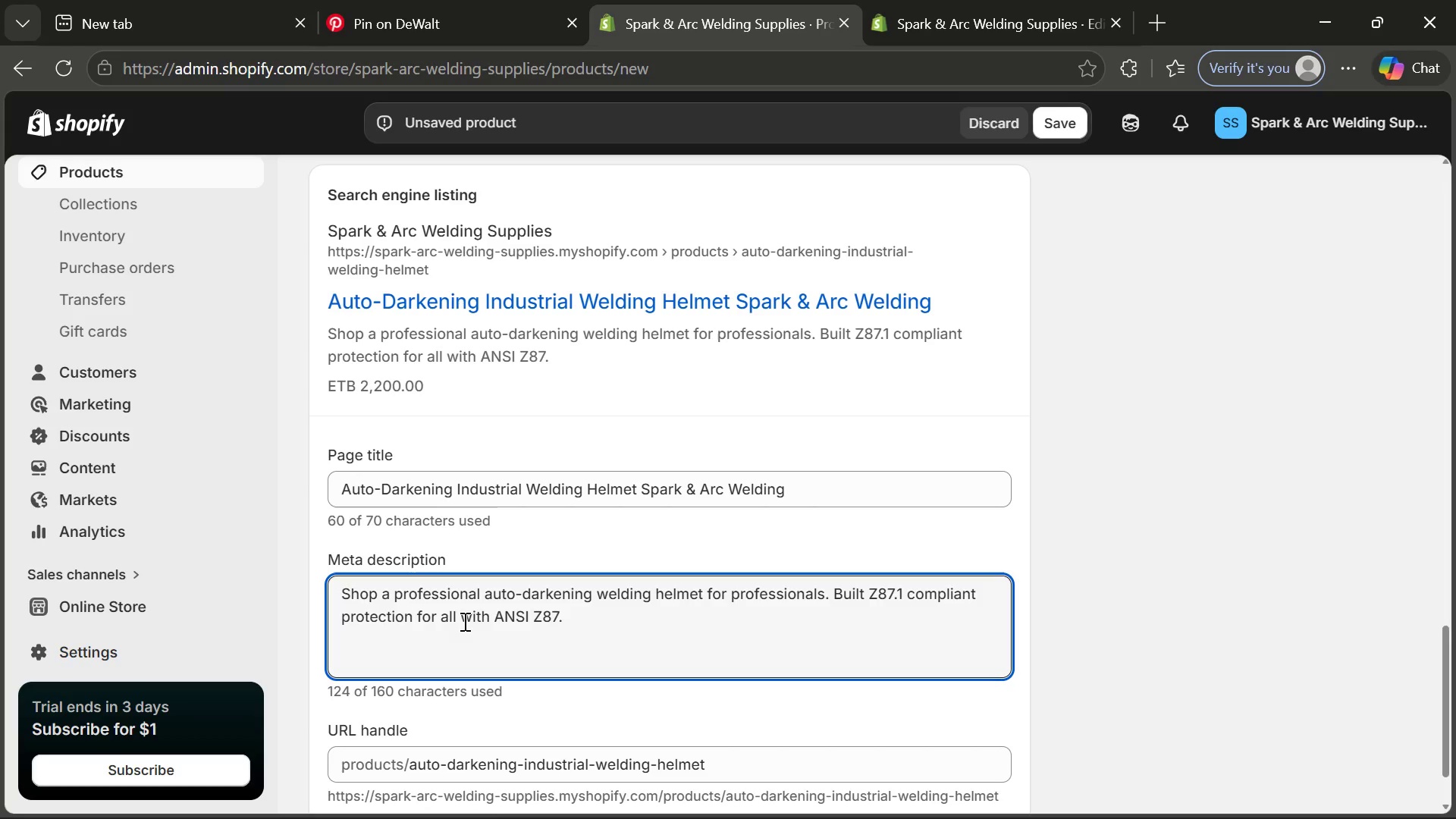 
wait(5.52)
 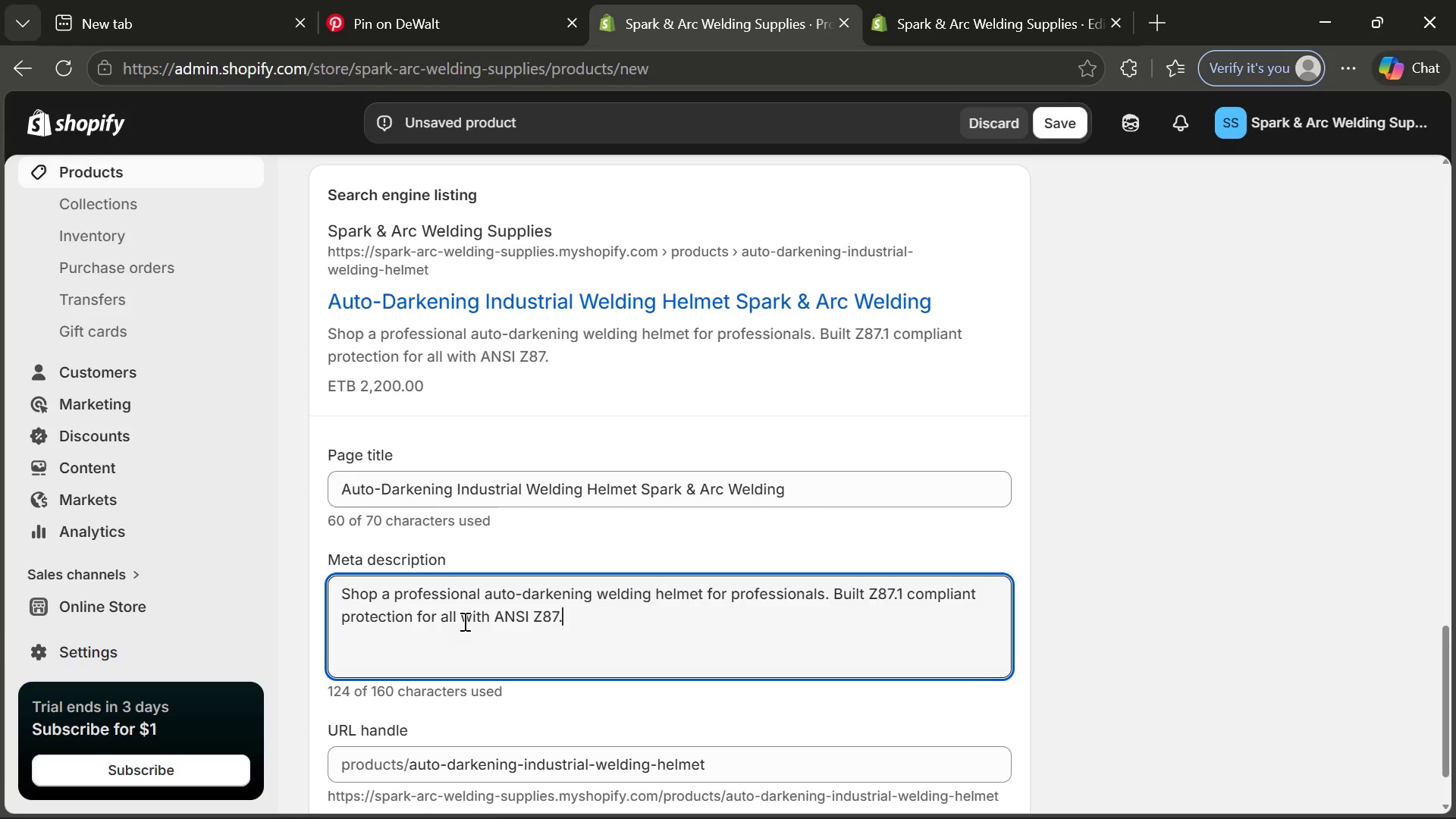 
left_click_drag(start_coordinate=[576, 618], to_coordinate=[460, 623])
 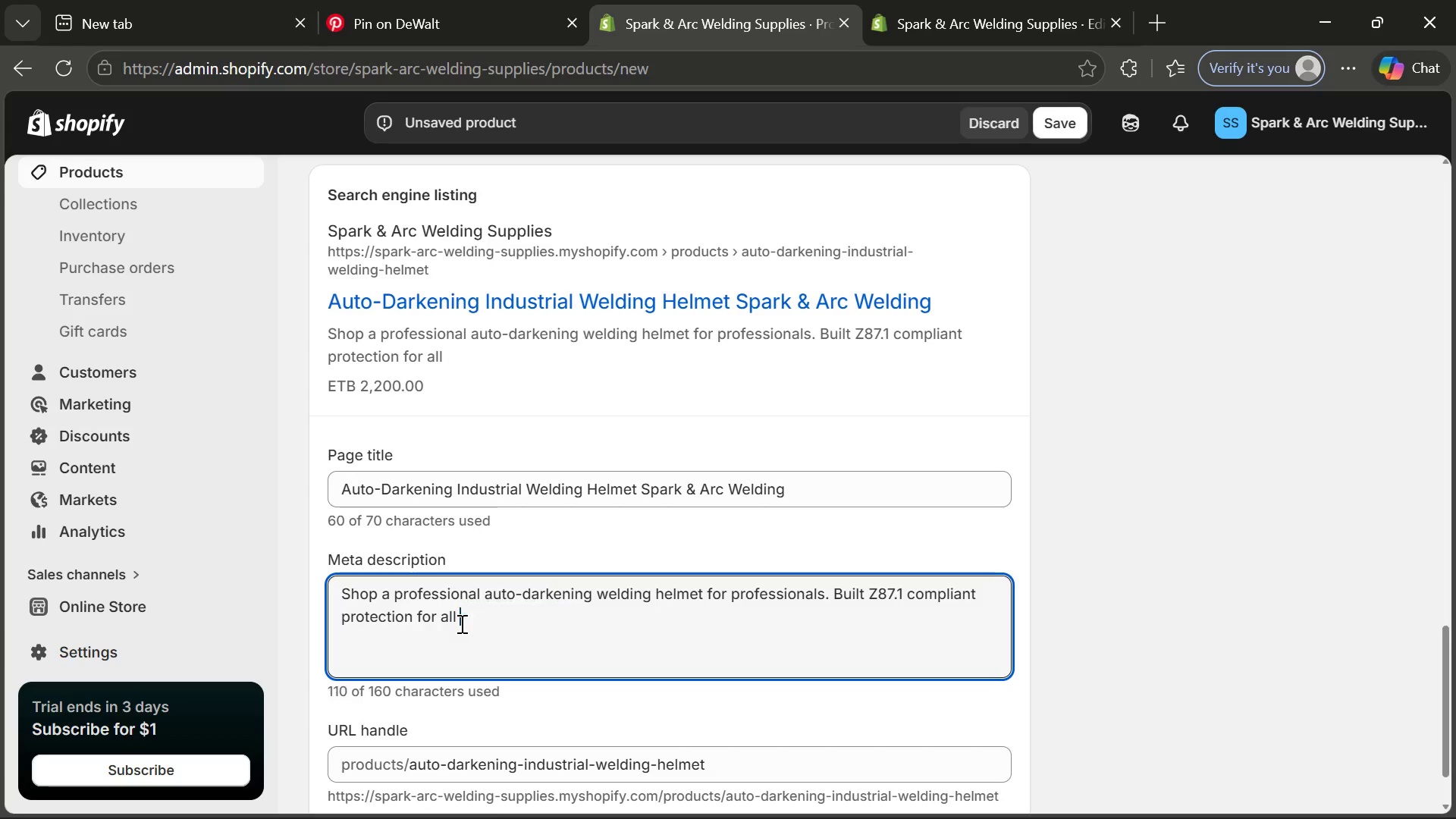 
key(Backspace)
type(elding applia)
key(Backspace)
type(cations)
 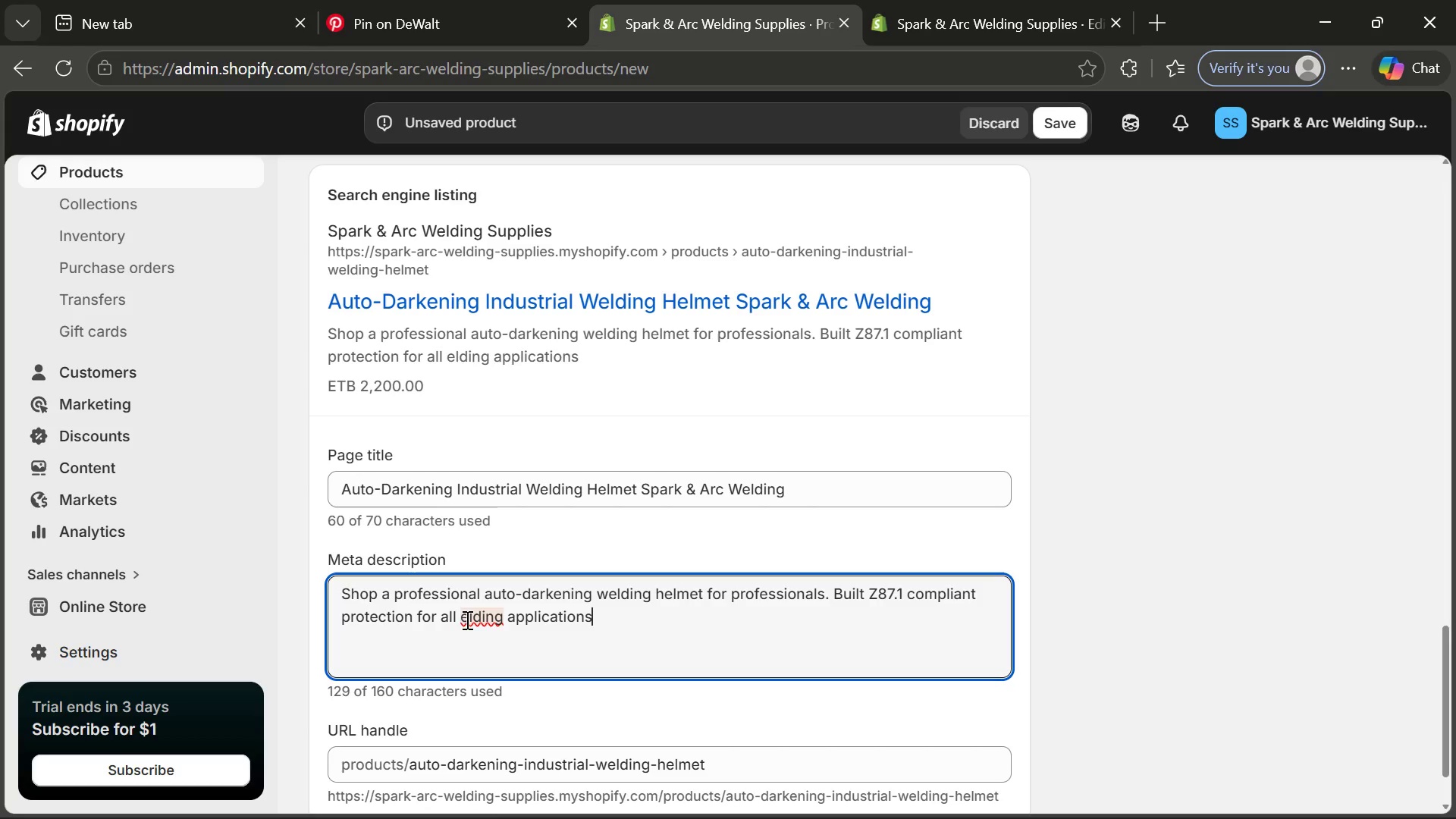 
left_click([465, 619])
 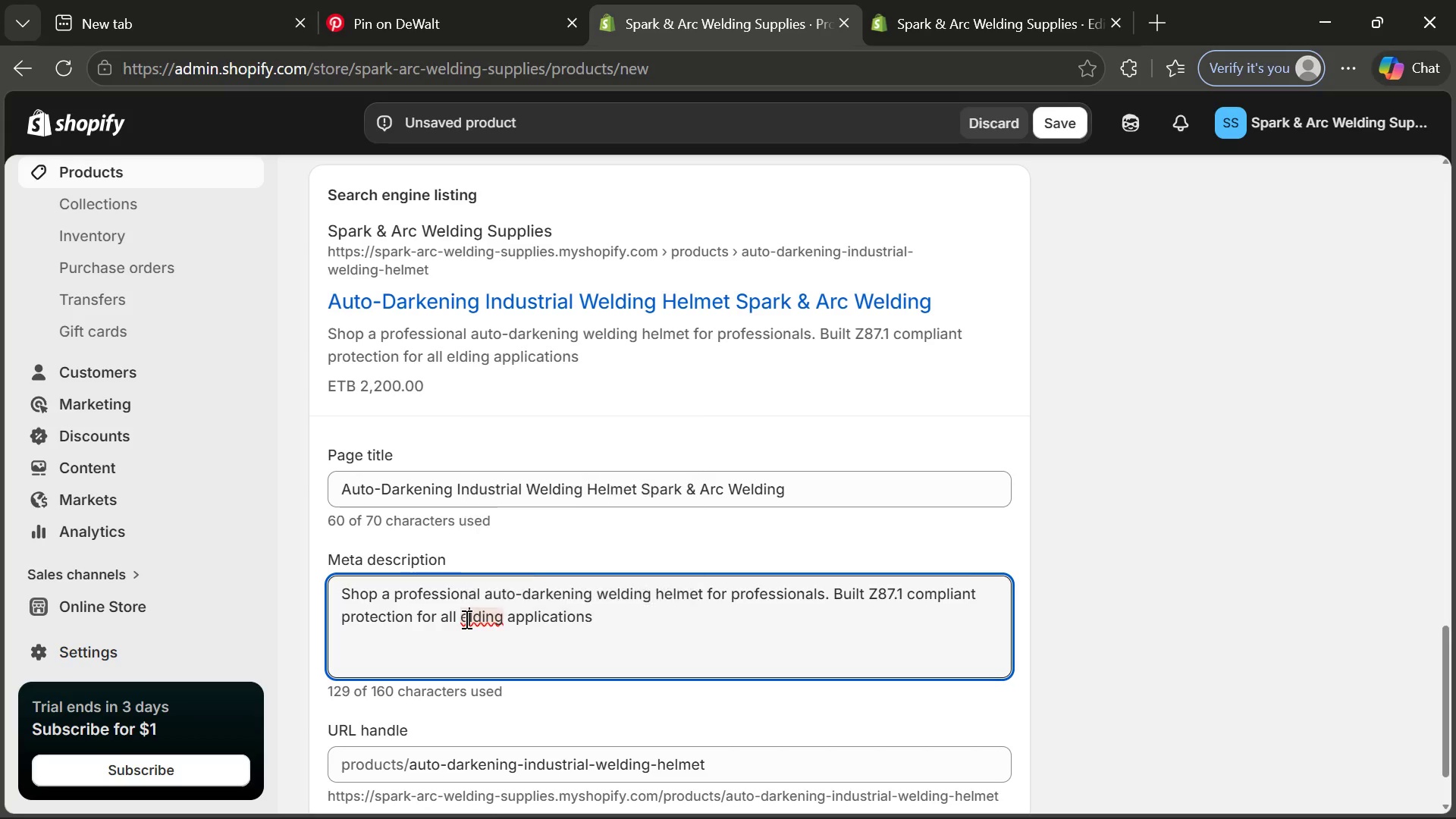 
key(W)
 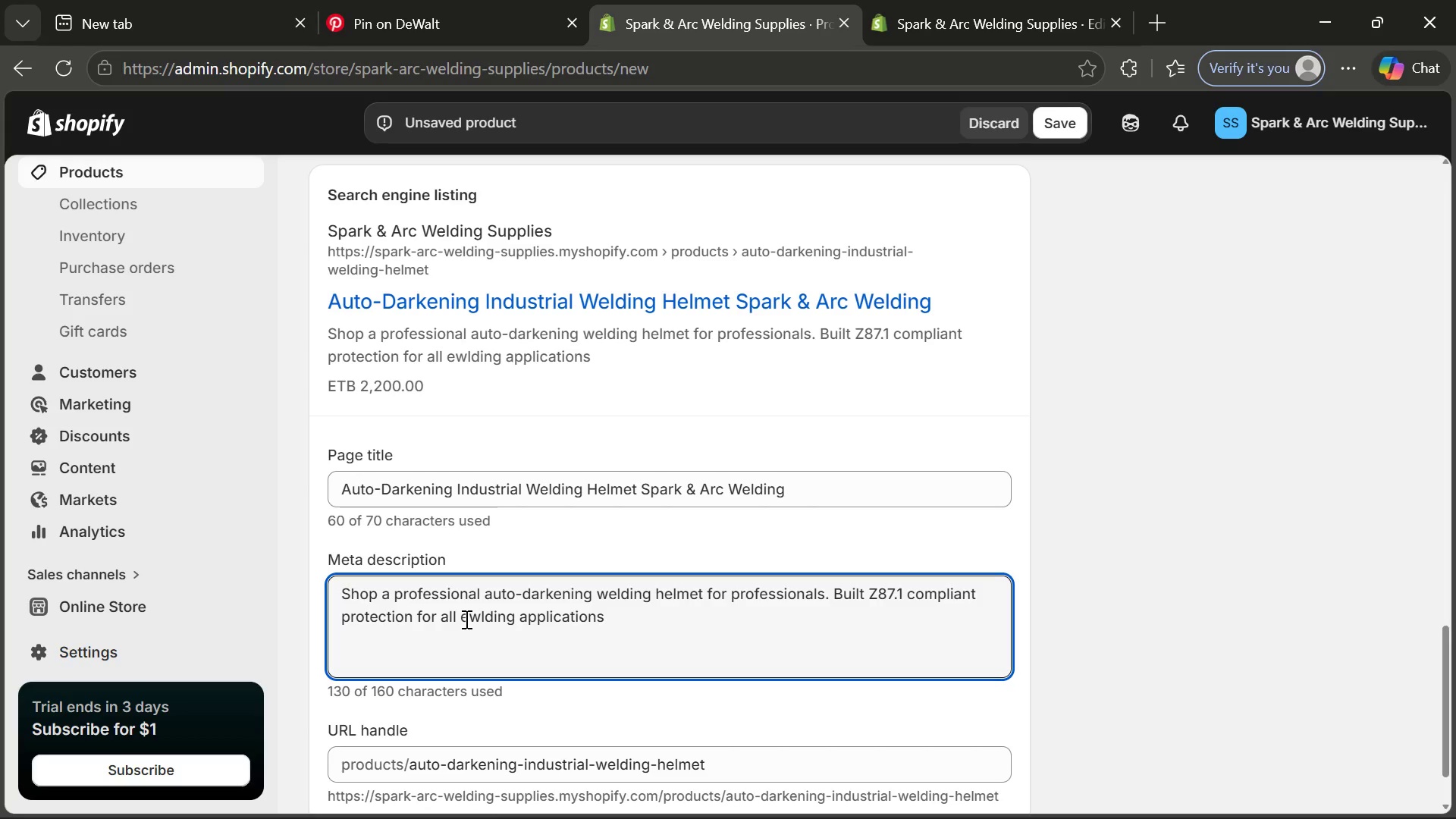 
key(Backspace)
 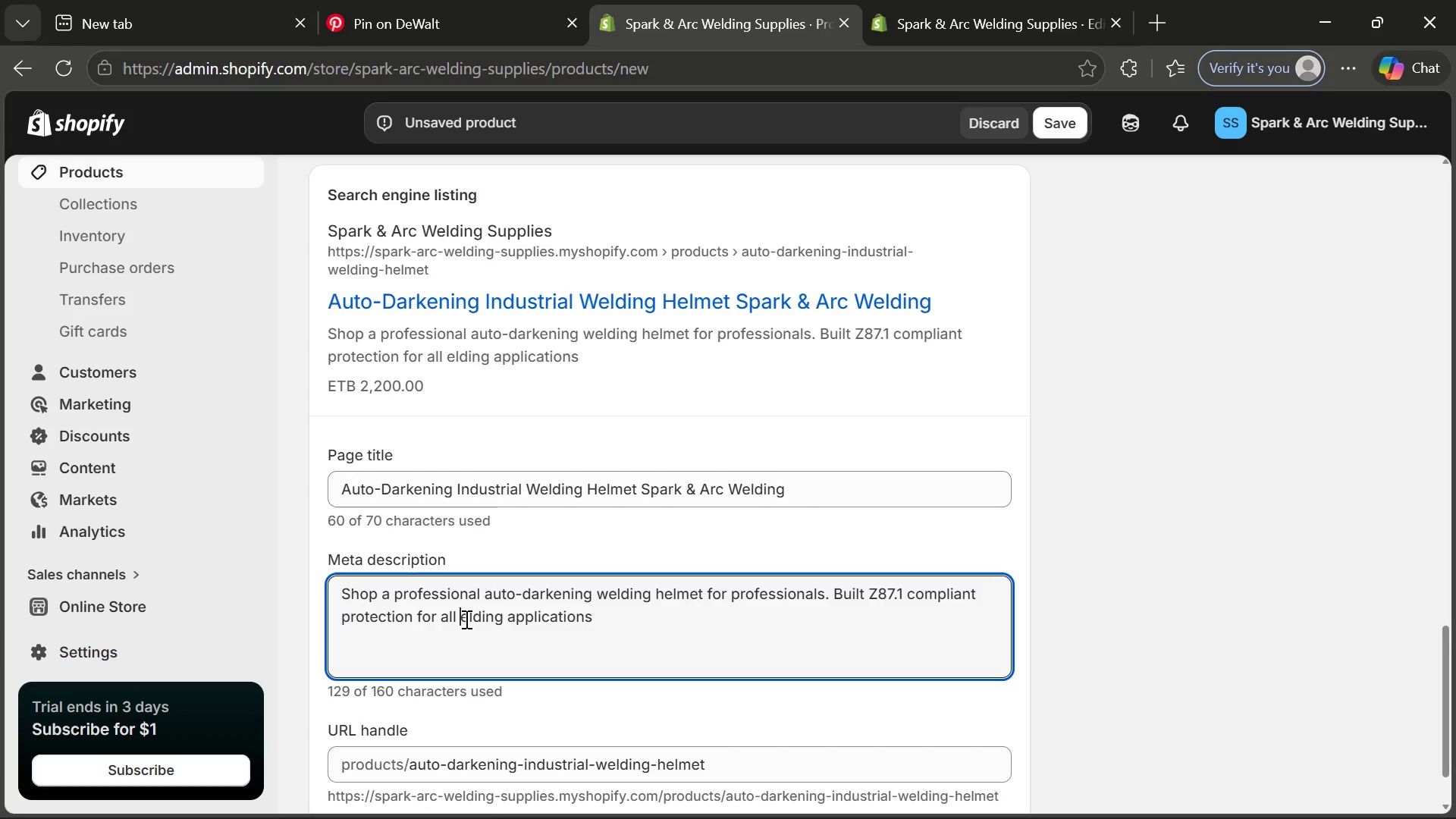 
key(ArrowLeft)
 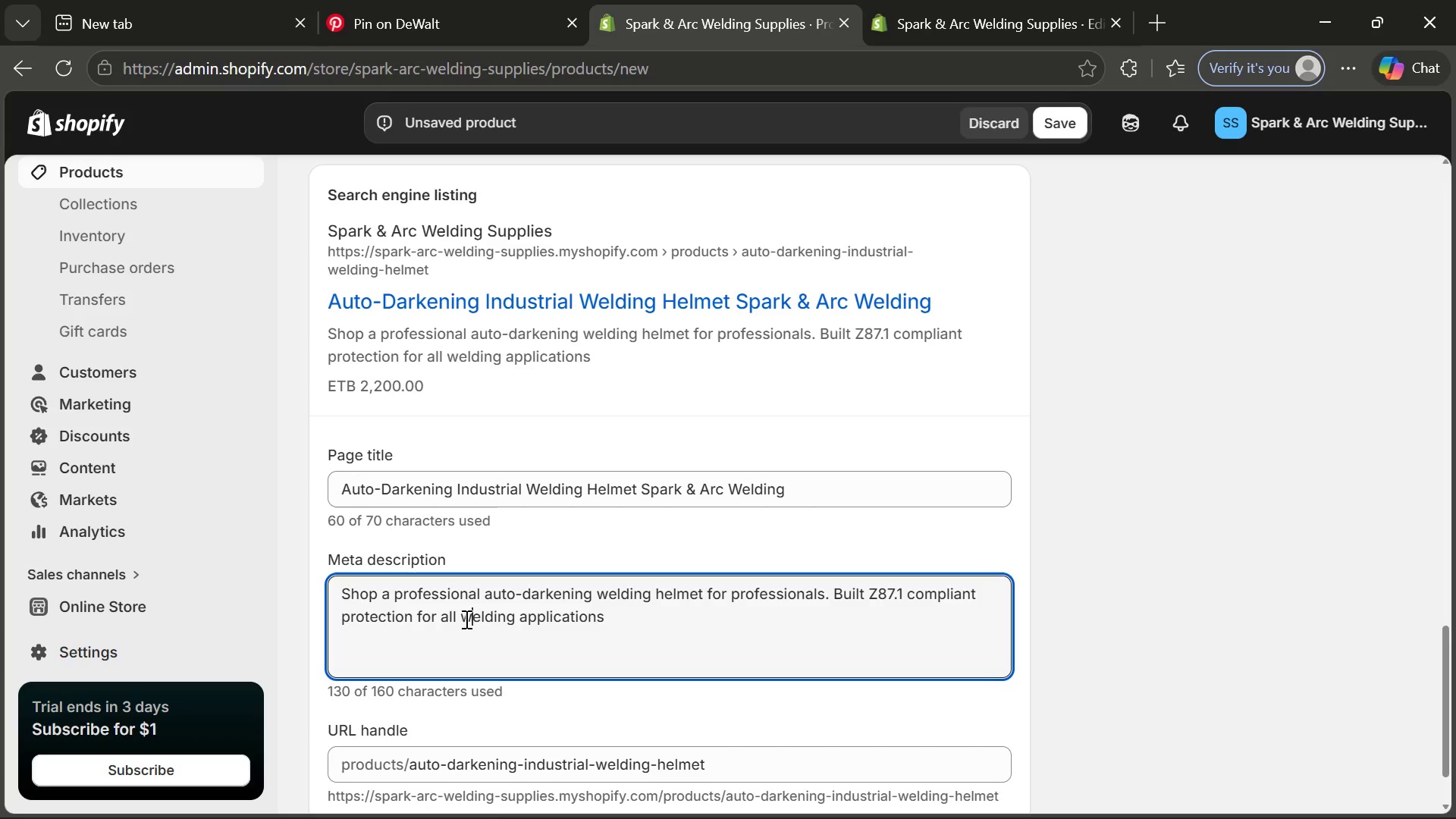 
key(W)
 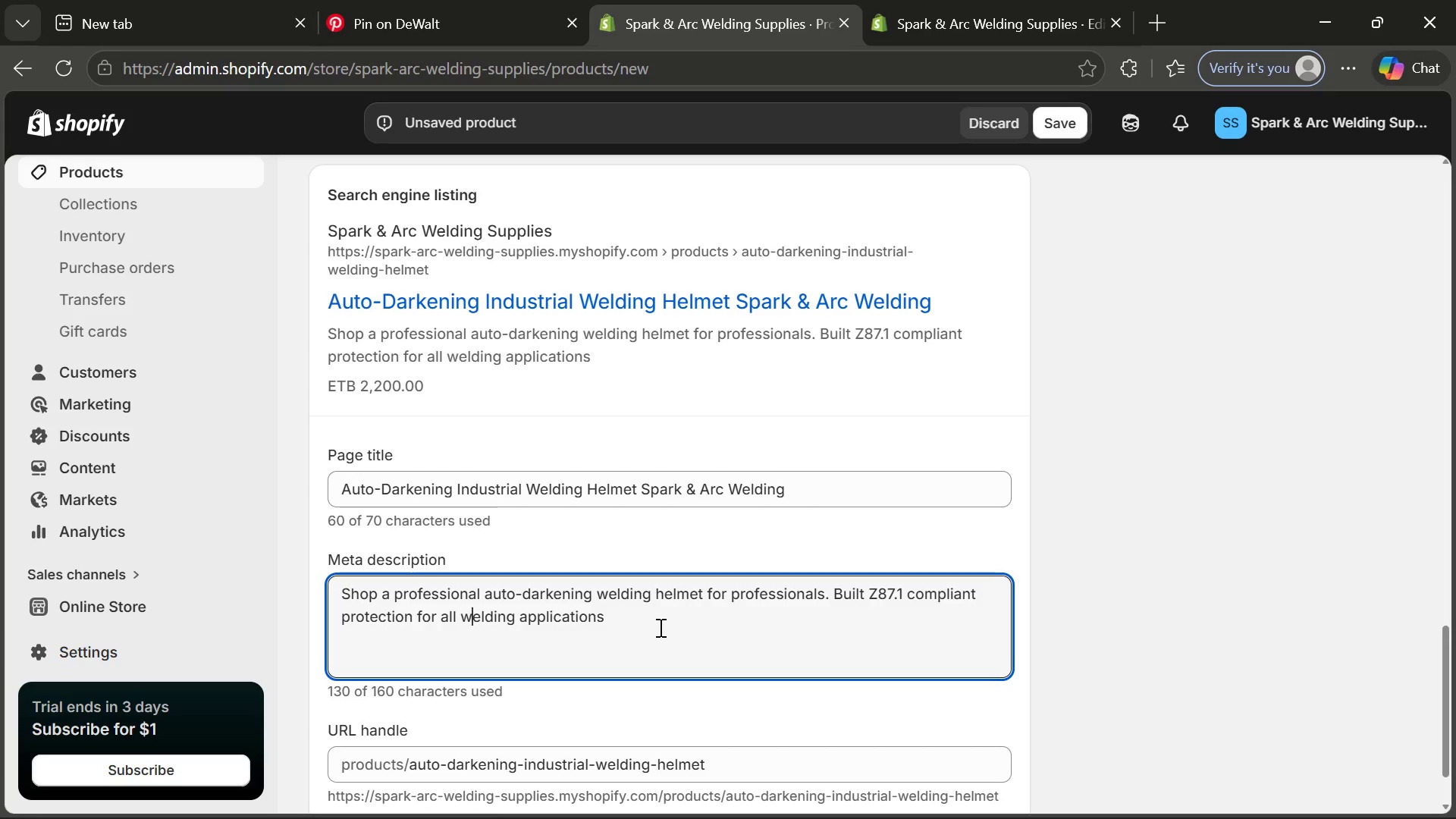 
left_click([659, 627])
 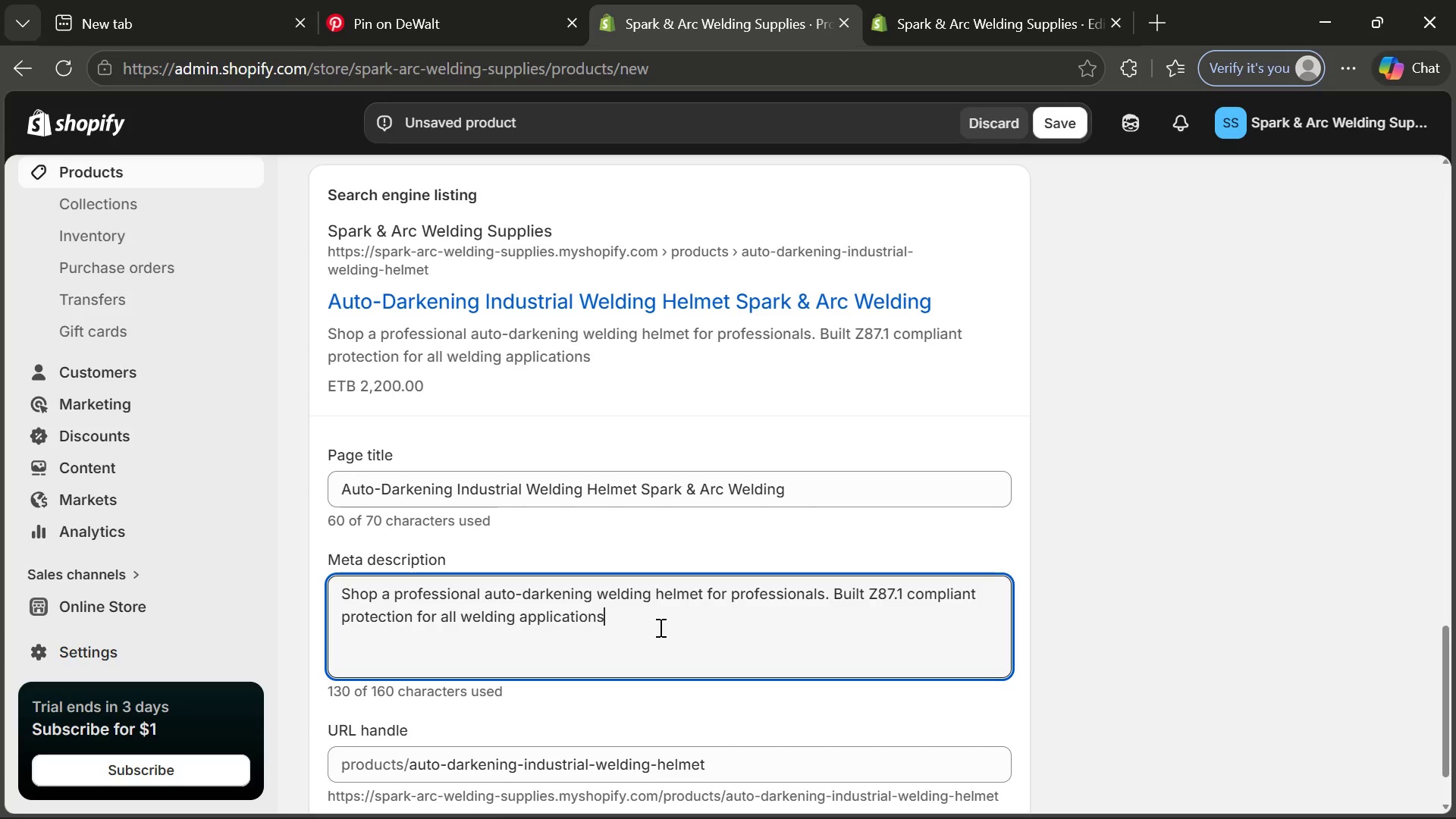 
key(Period)
 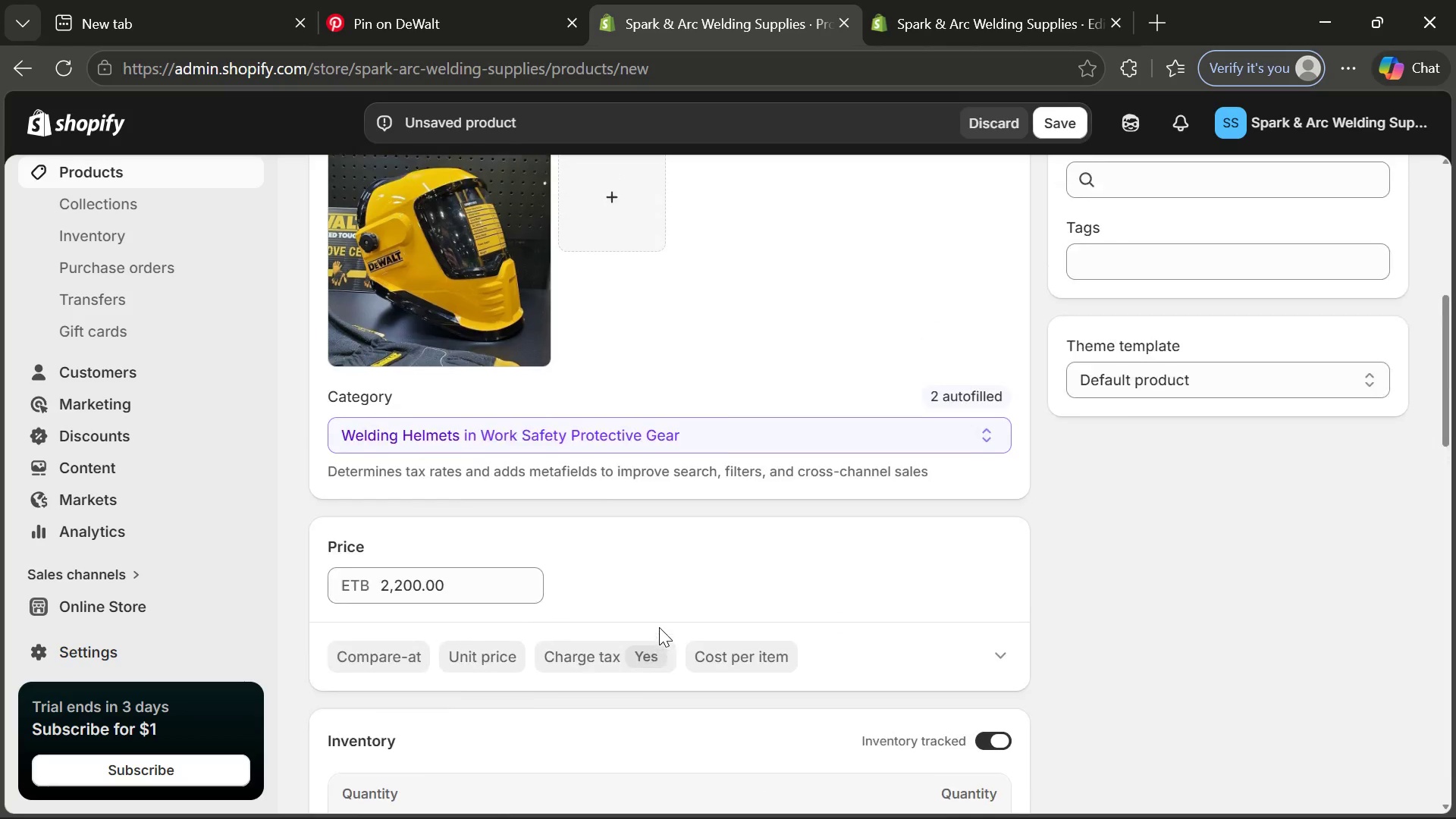 
wait(9.42)
 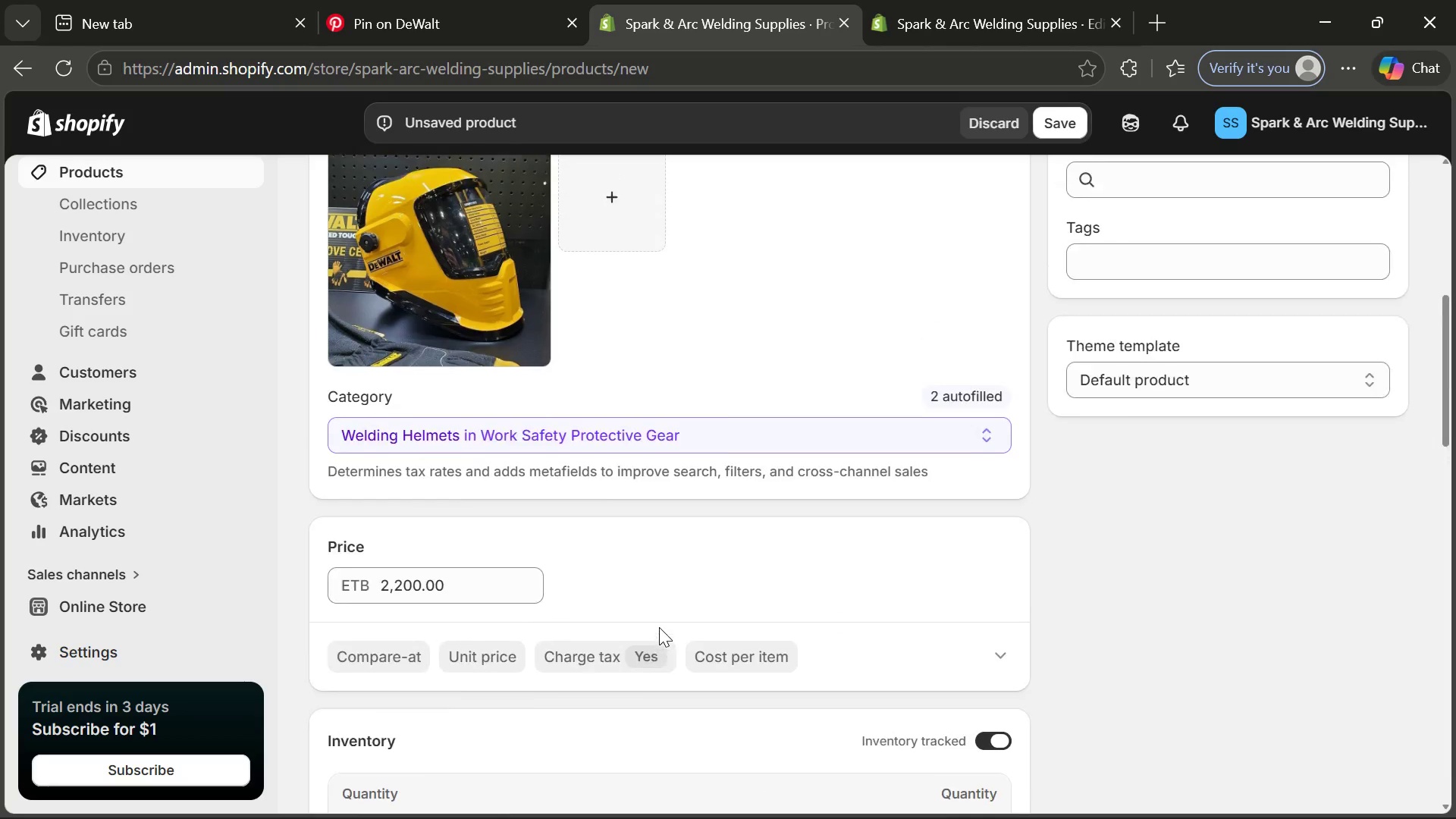 
left_click([1071, 128])
 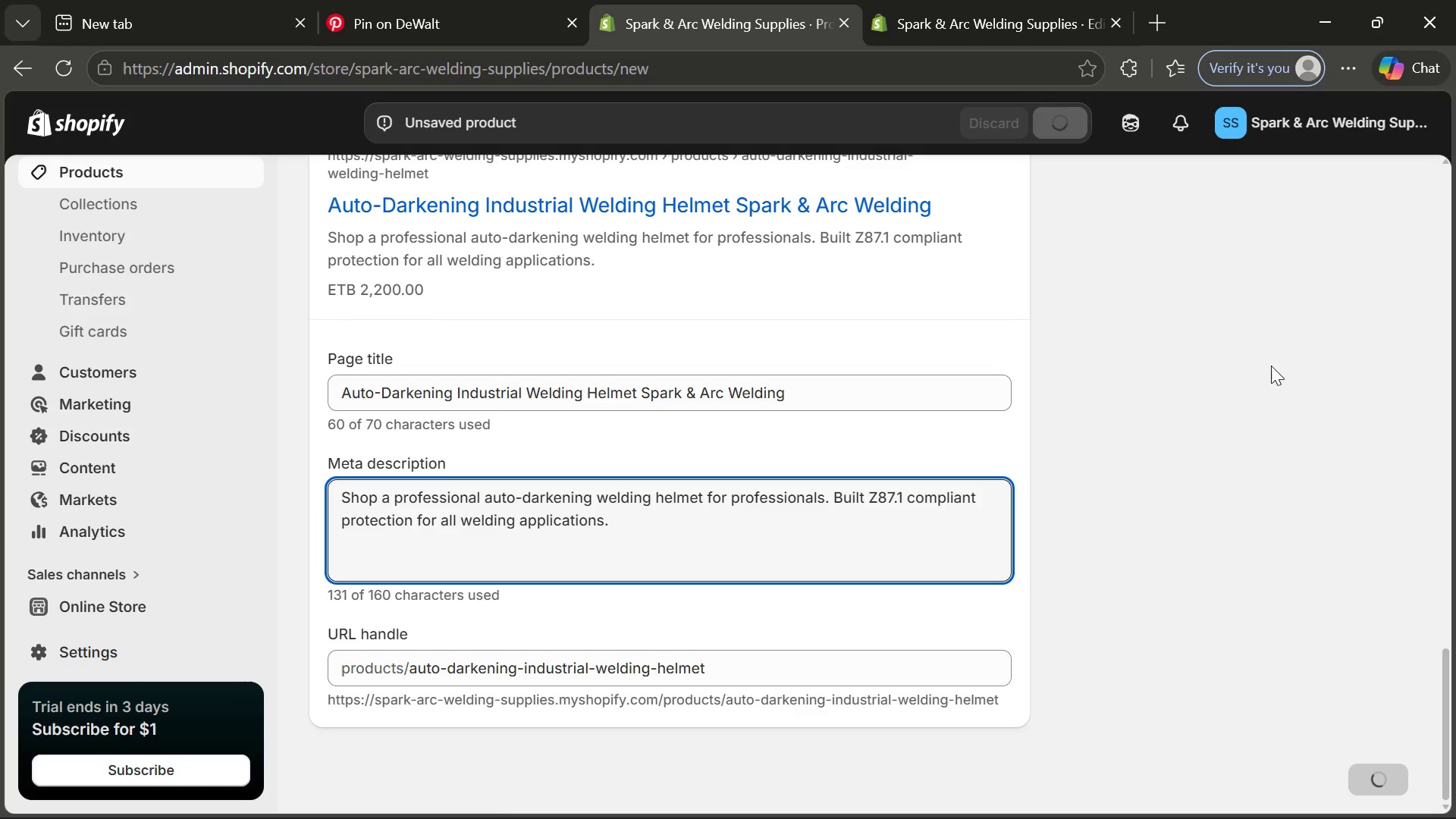 
wait(5.69)
 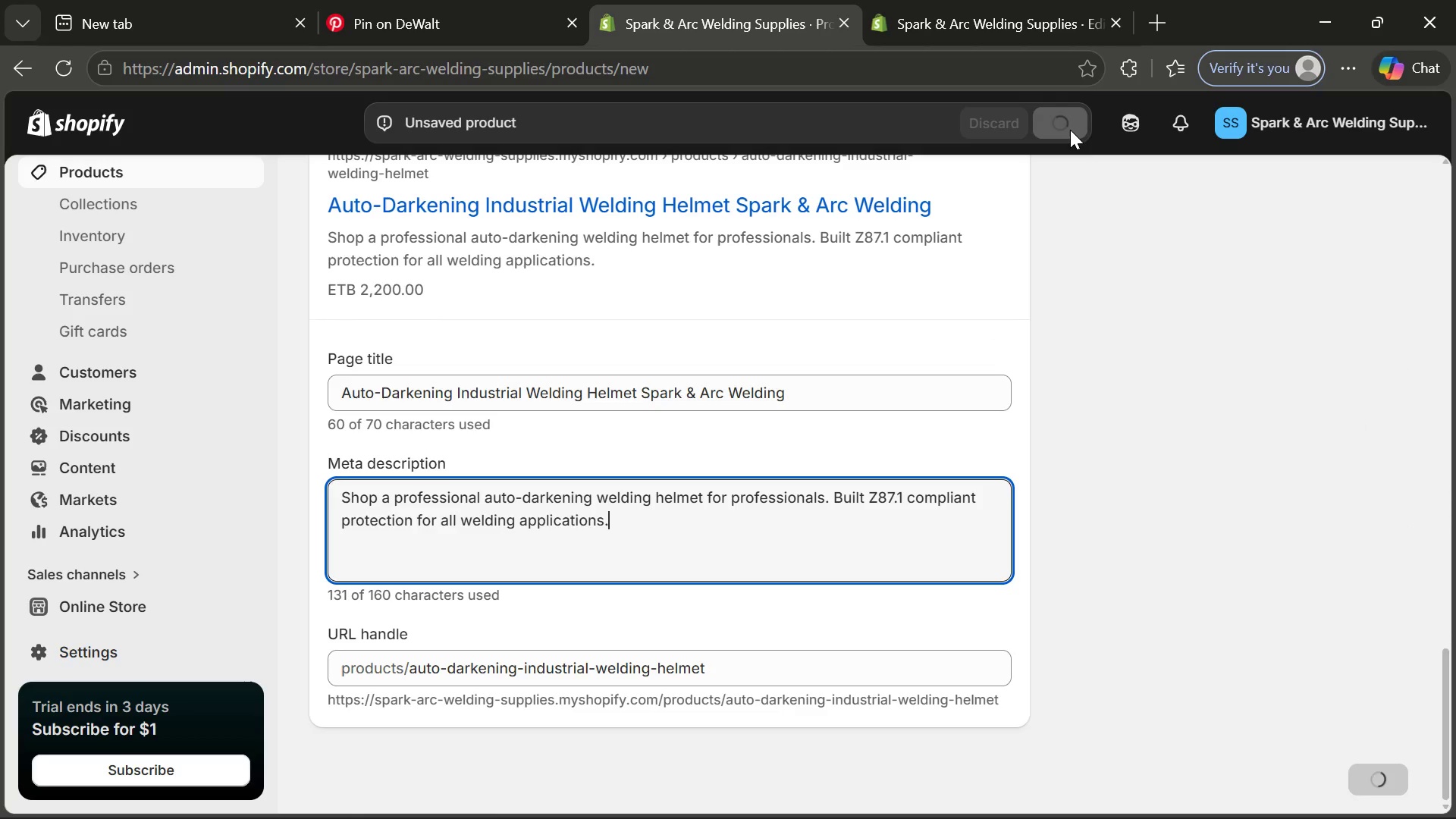 
left_click([1017, 792])